 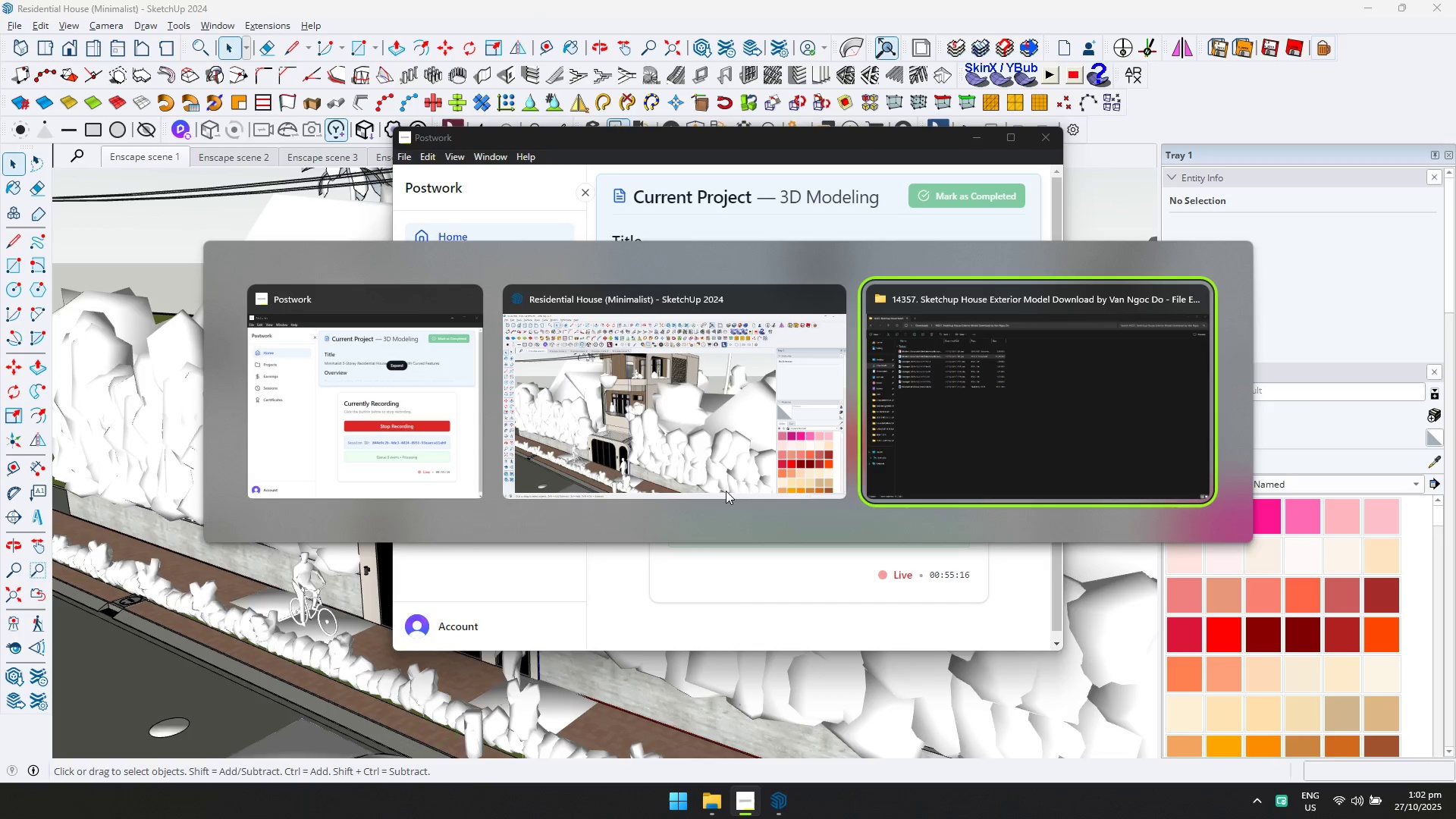 
key(Alt+Tab)
 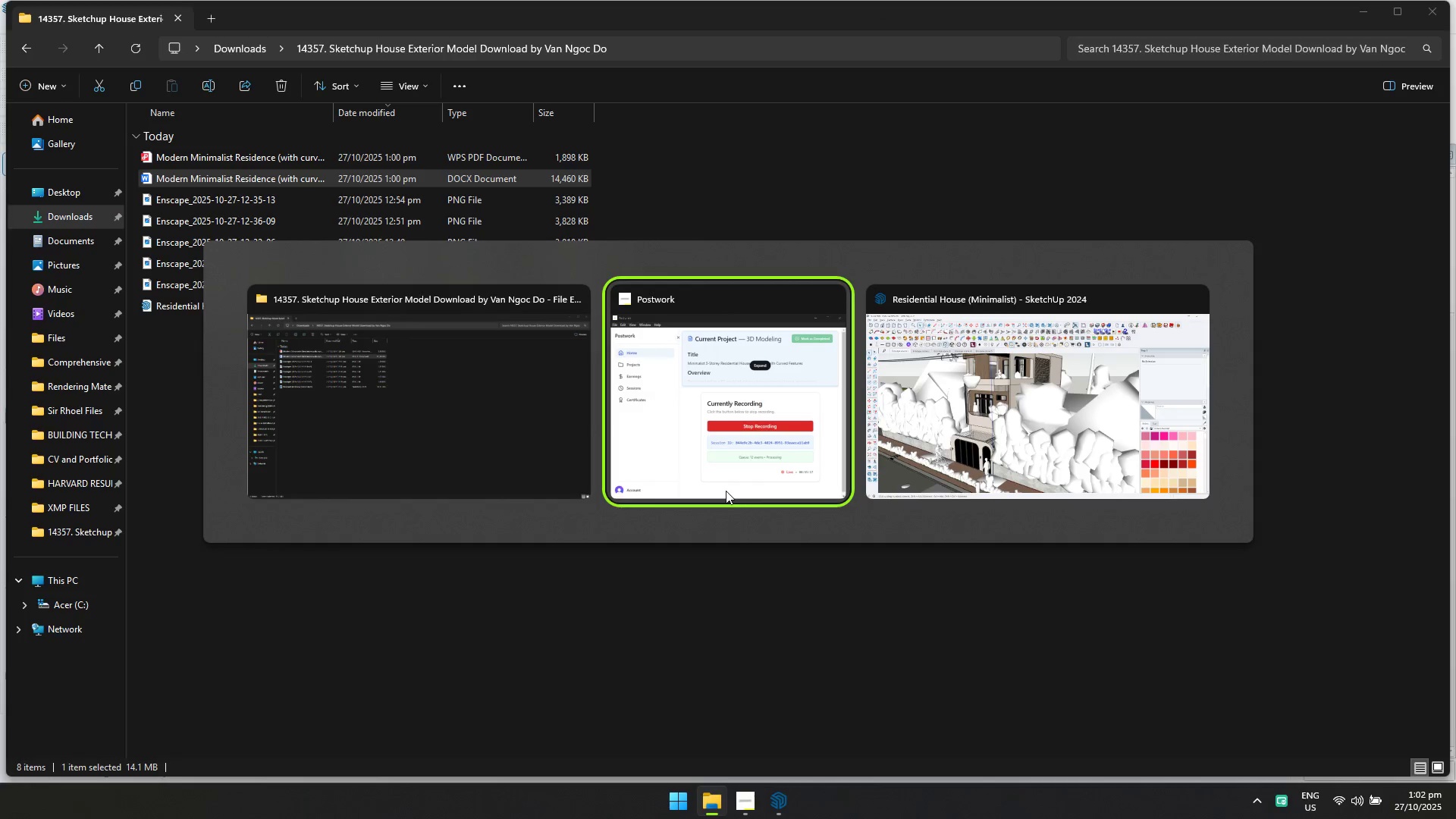 
key(Alt+Tab)
 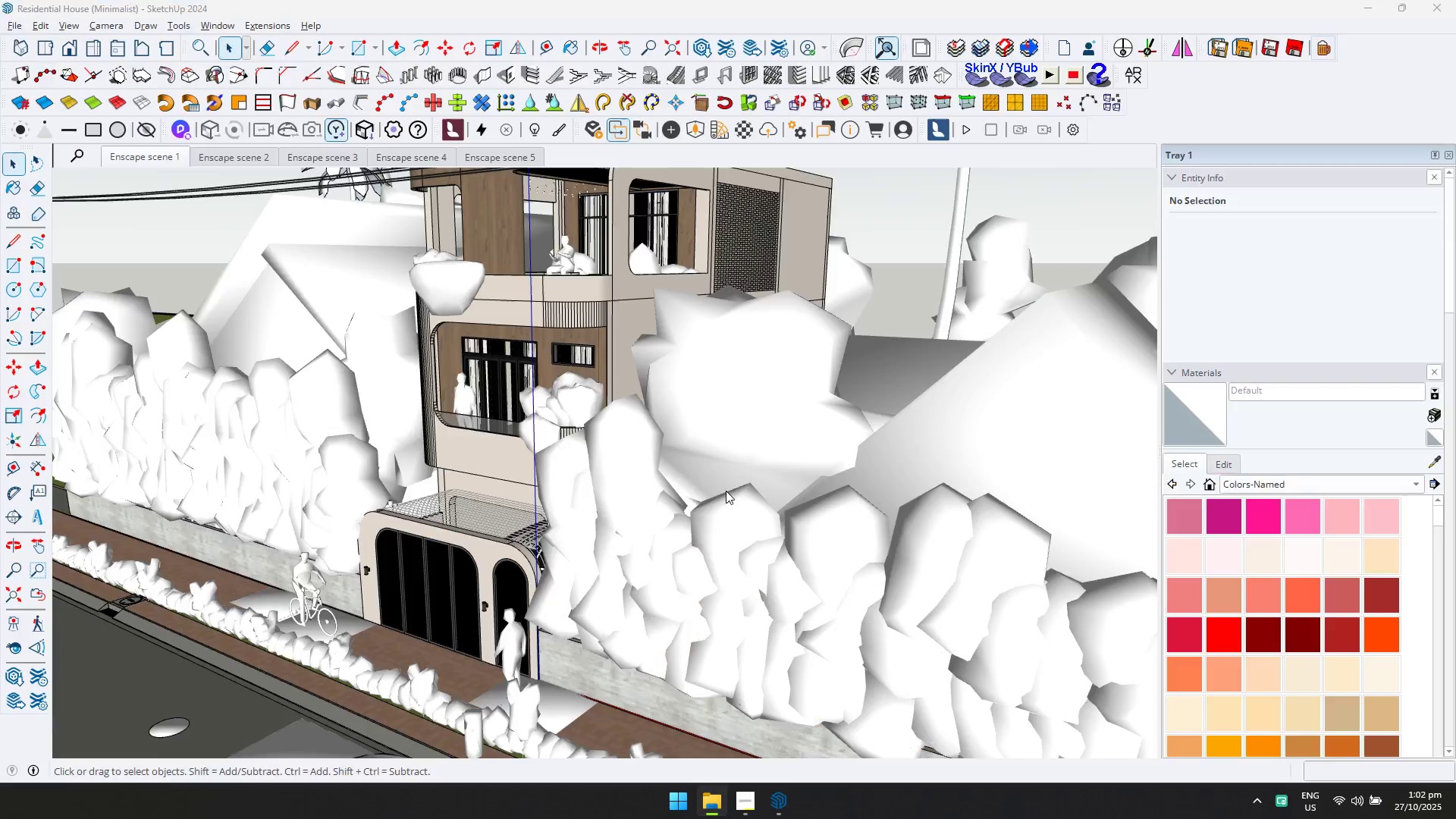 
key(Alt+AltLeft)
 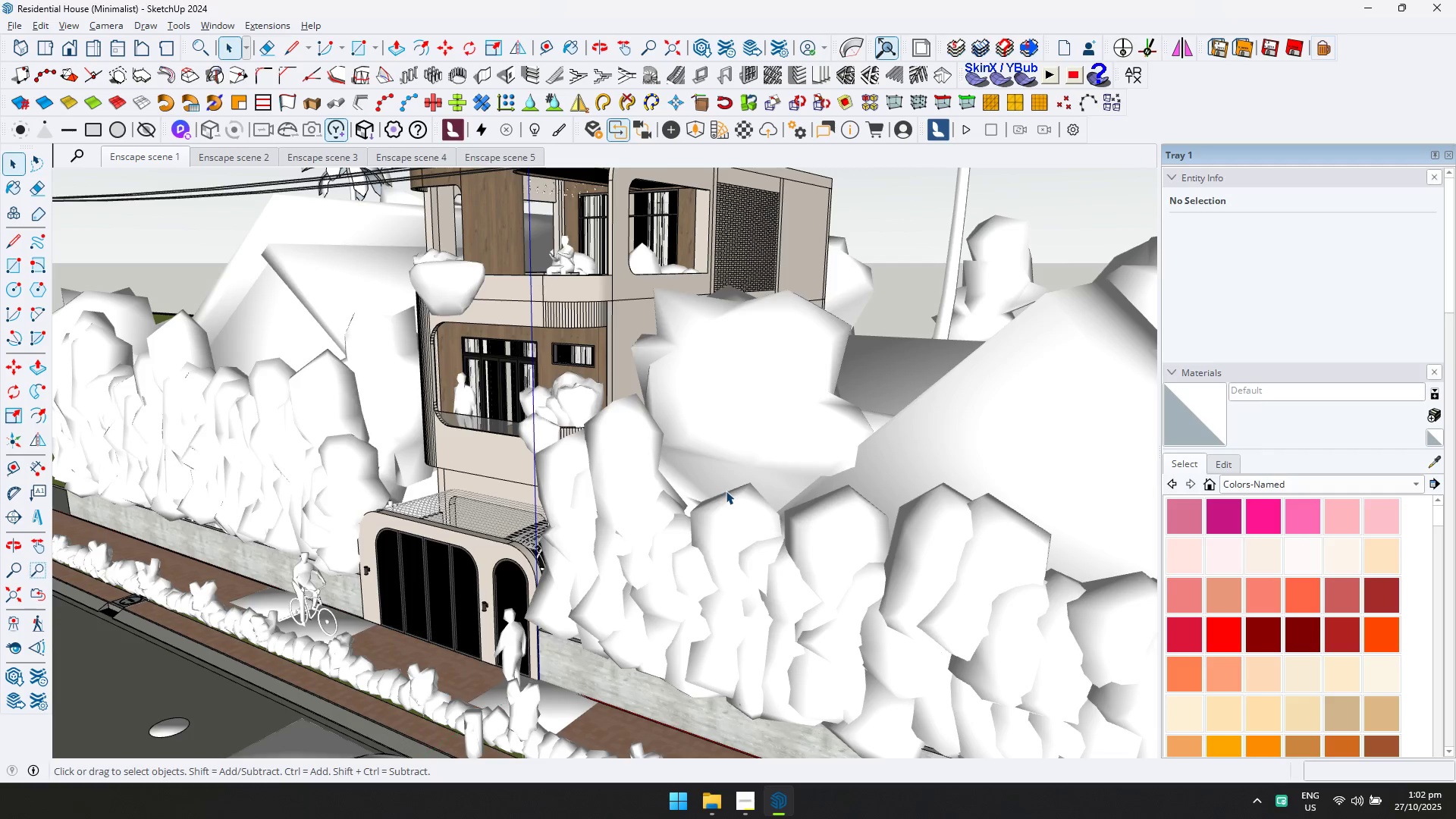 
key(Alt+Tab)
 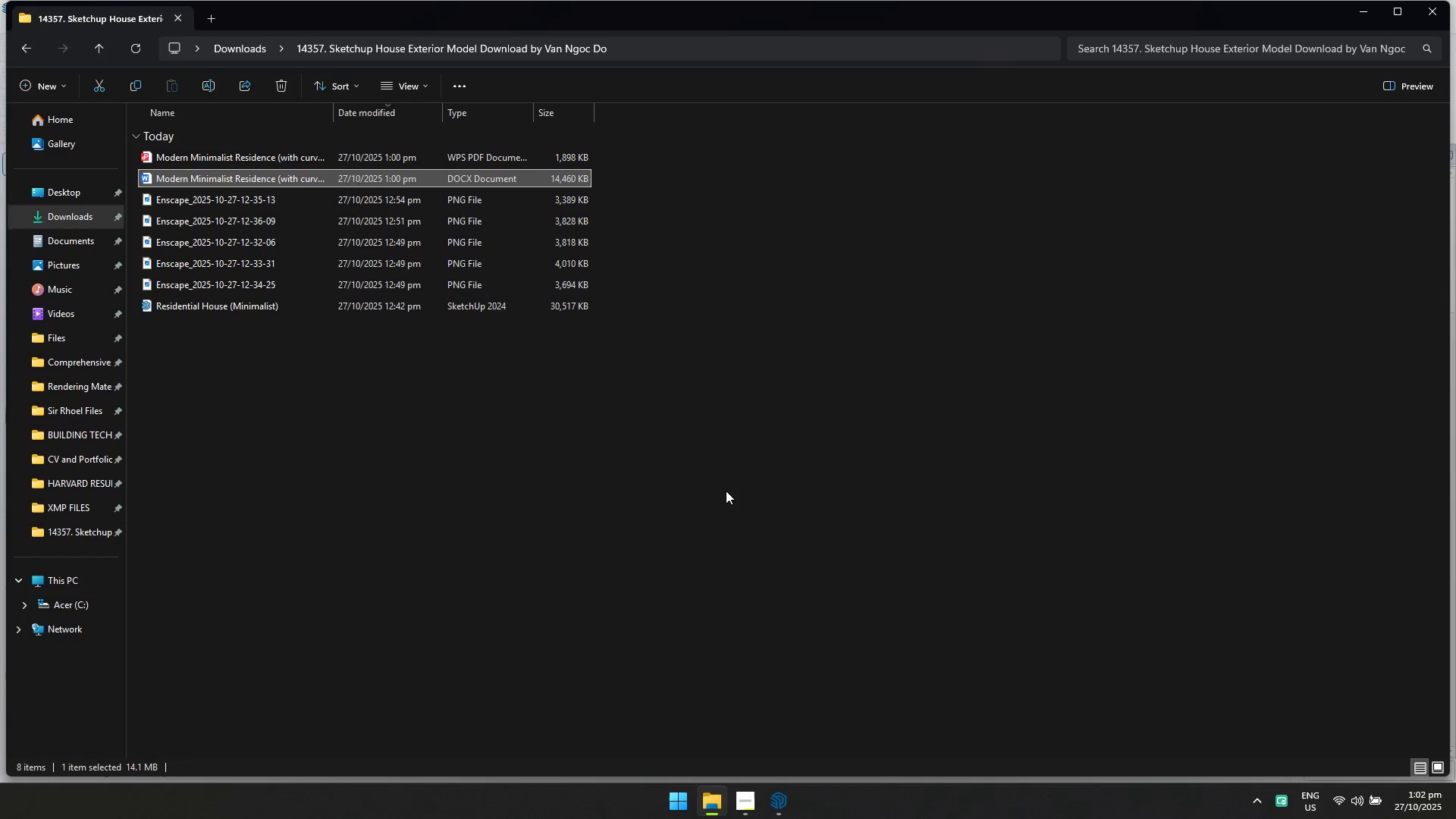 
key(Alt+AltLeft)
 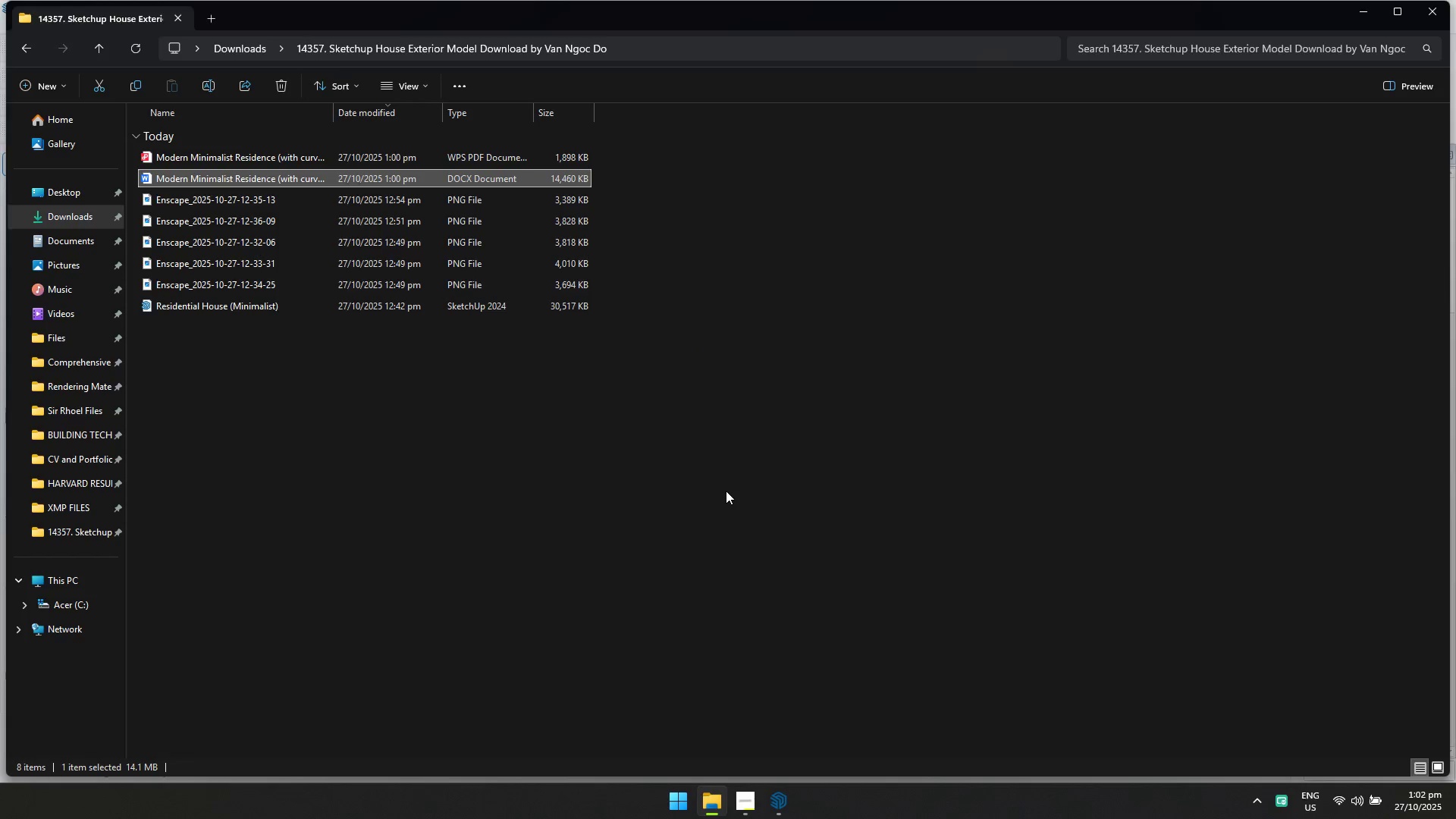 
key(Alt+Tab)
 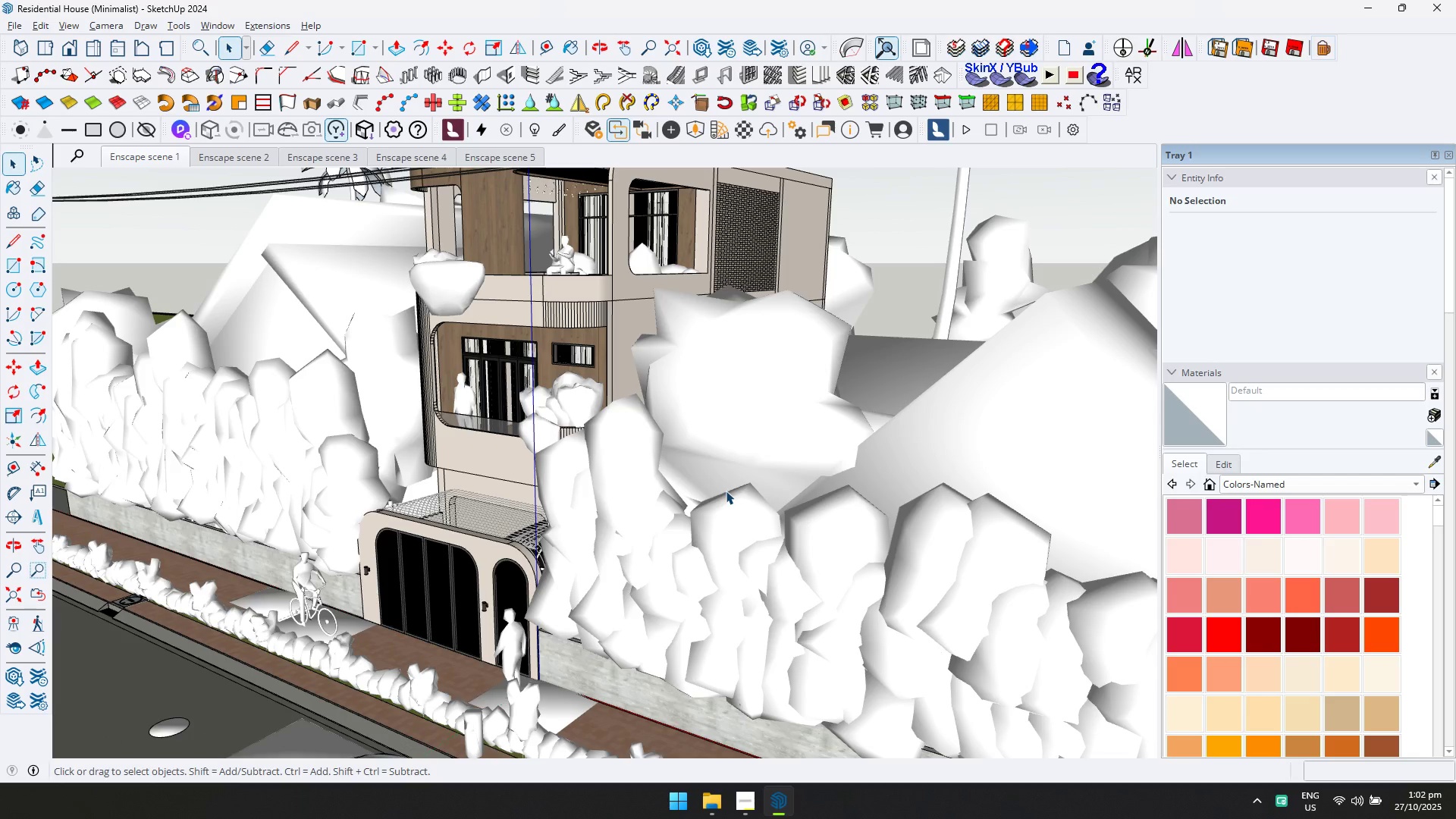 
key(Alt+AltLeft)
 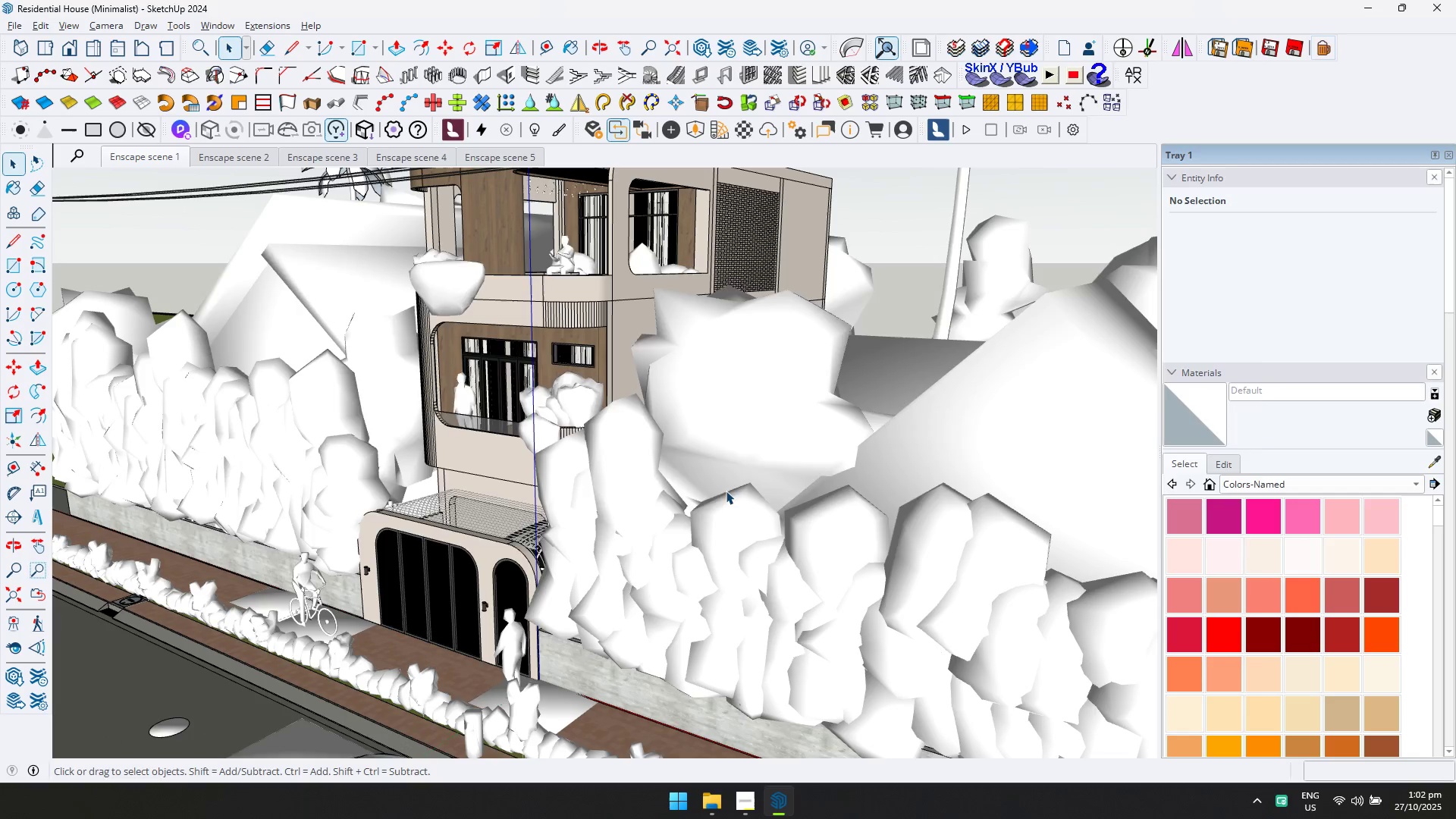 
key(Alt+Tab)
 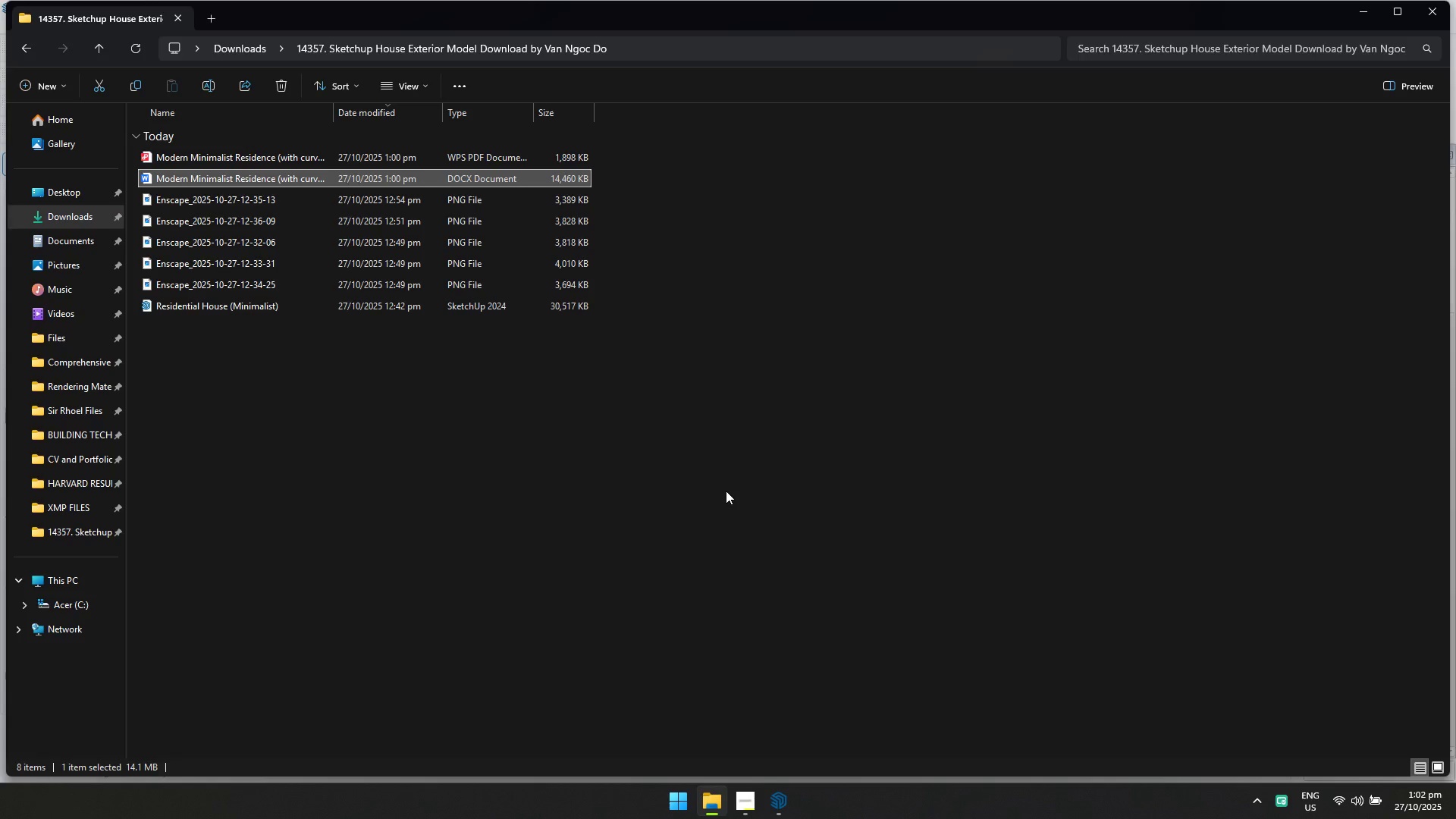 
key(Alt+AltLeft)
 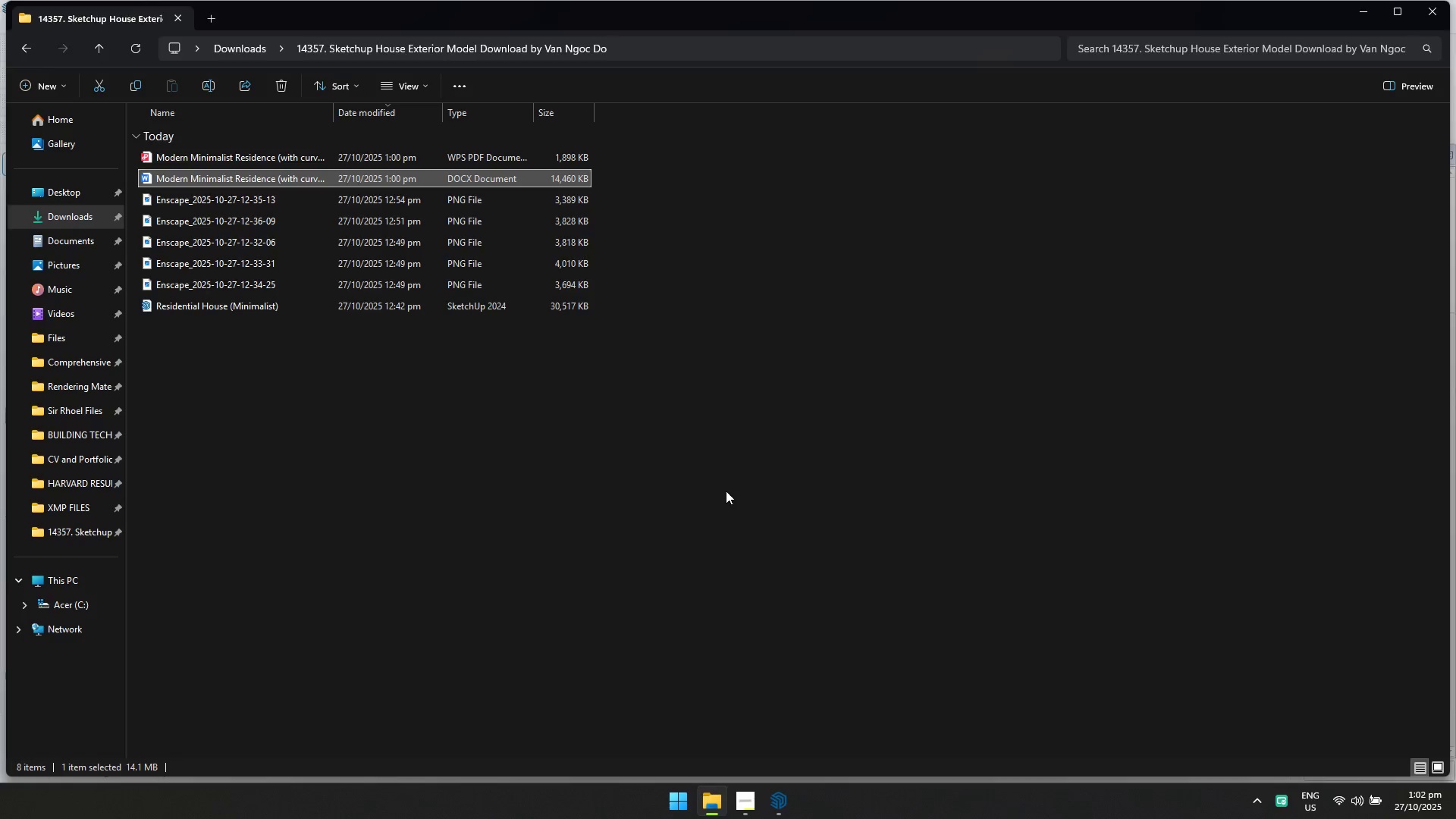 
key(Alt+Tab)
 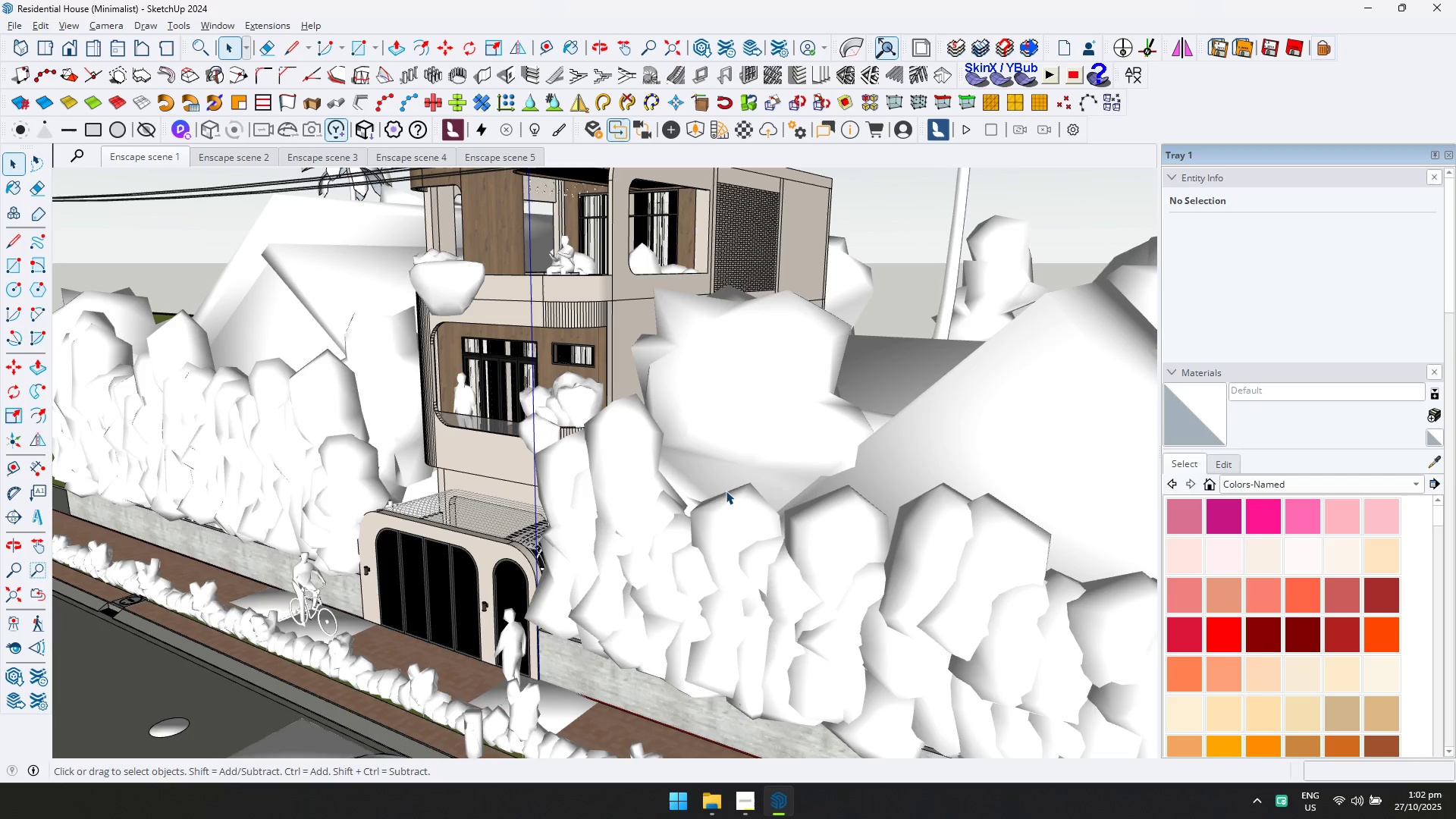 
key(Alt+AltLeft)
 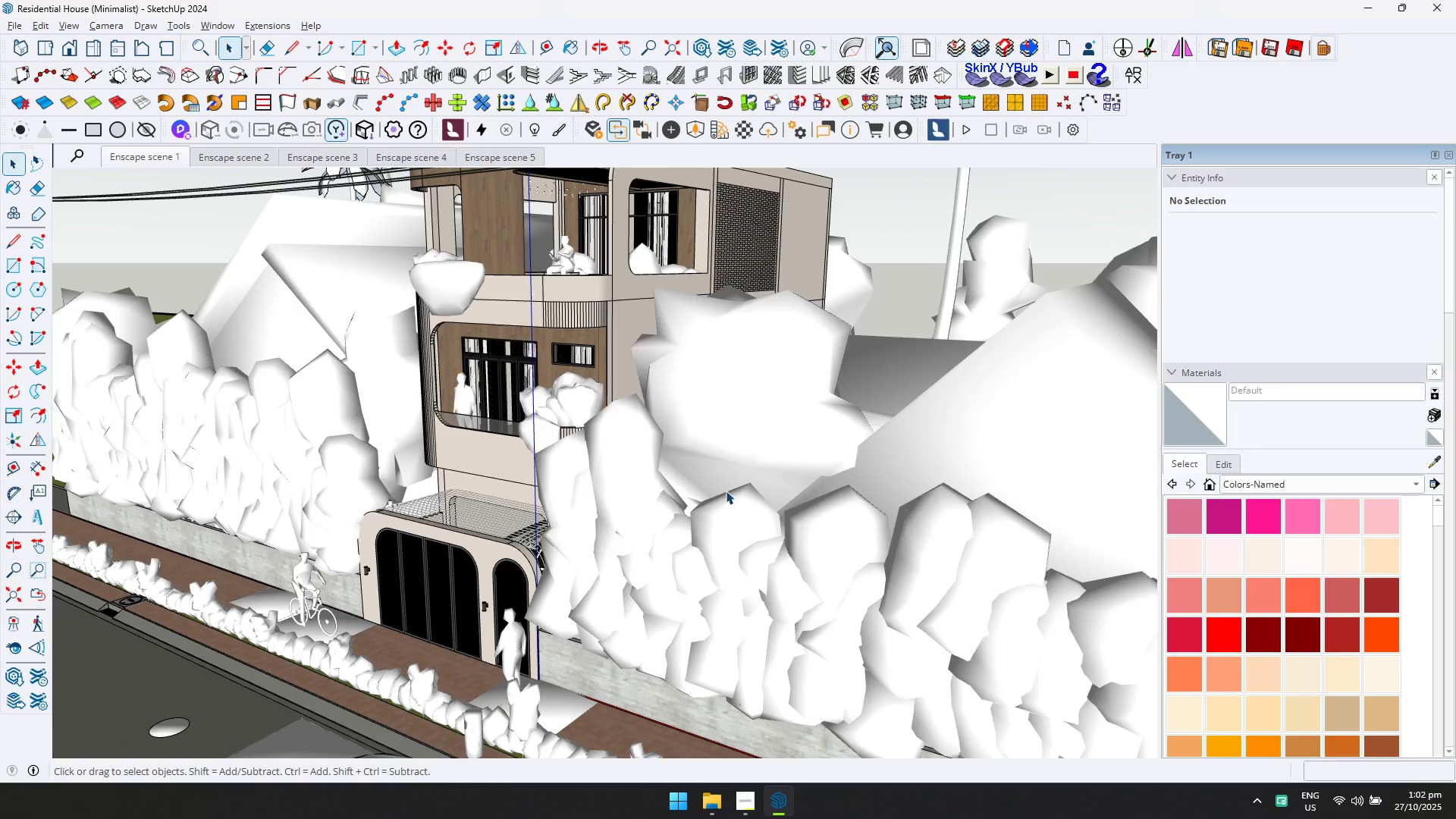 
key(Alt+Tab)
 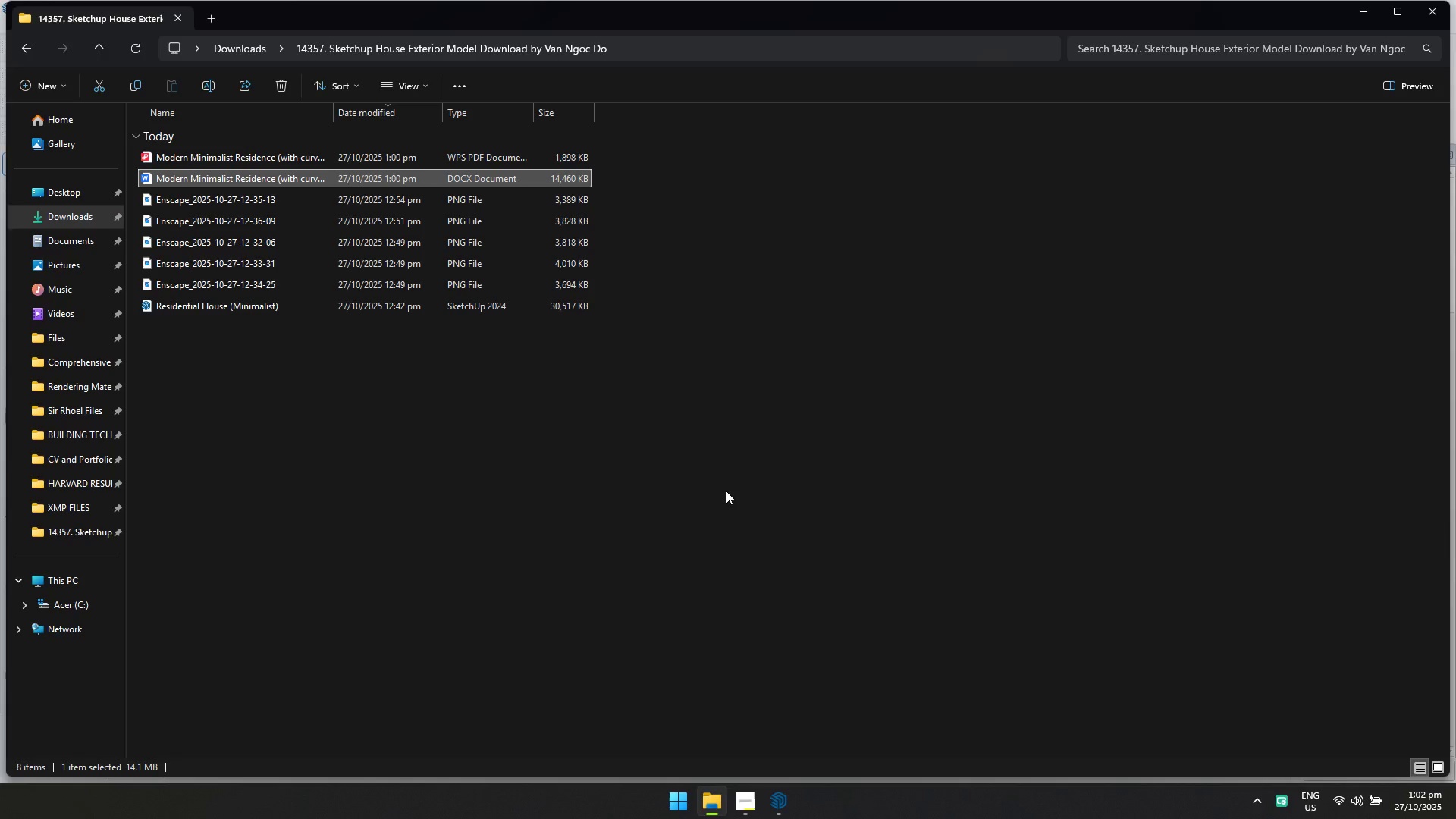 
key(Alt+AltLeft)
 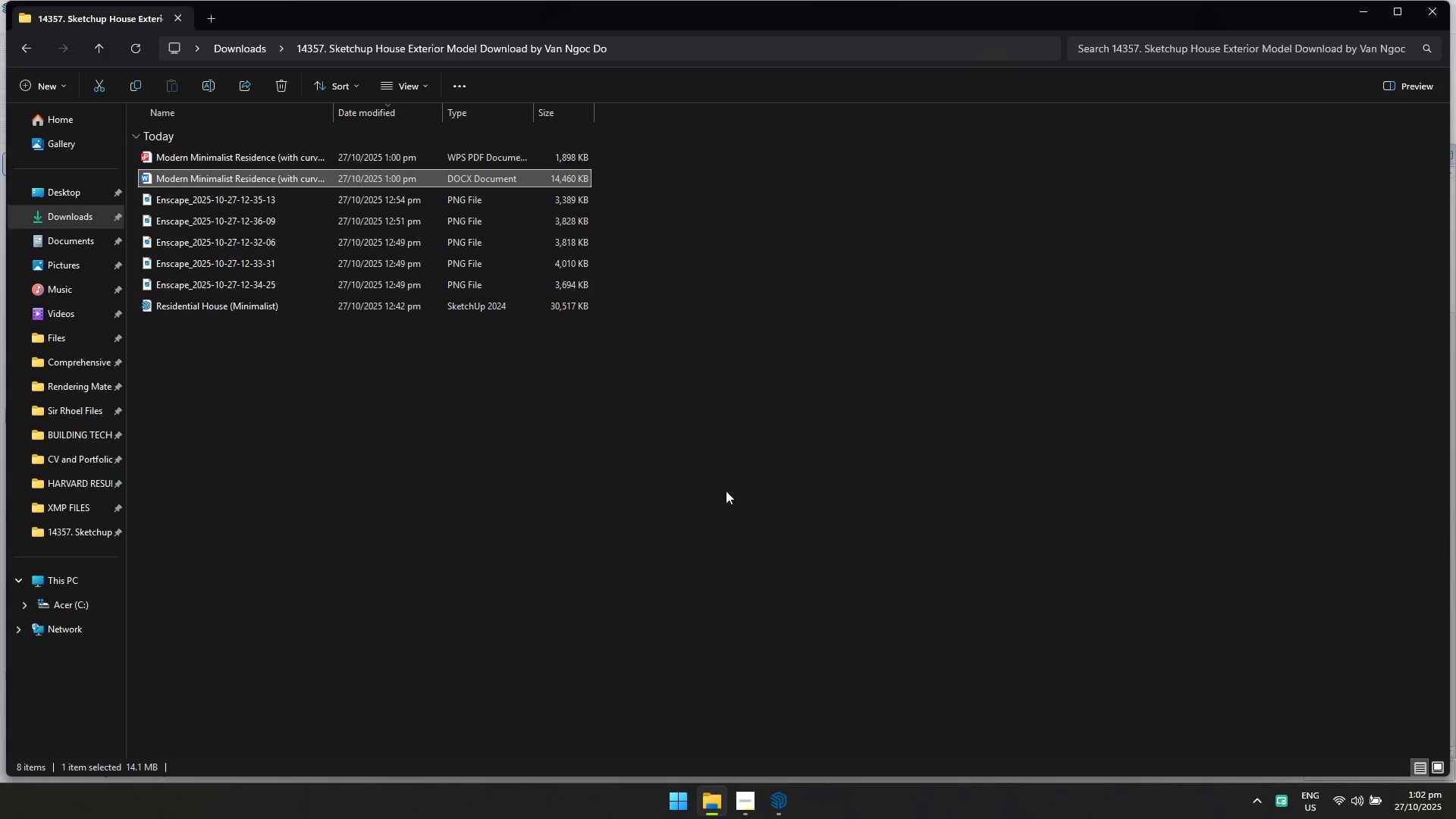 
key(Alt+Tab)
 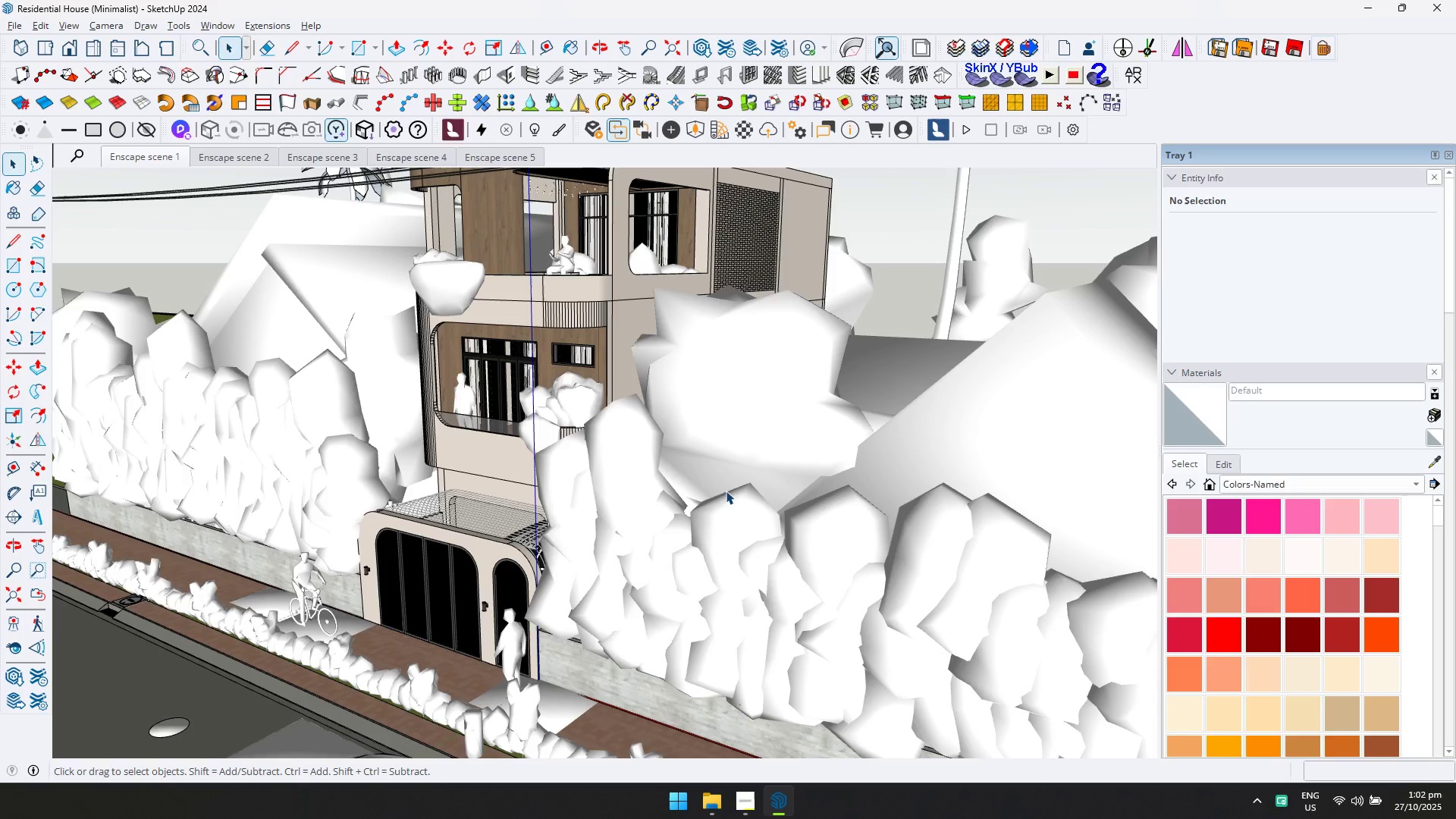 
key(Alt+AltLeft)
 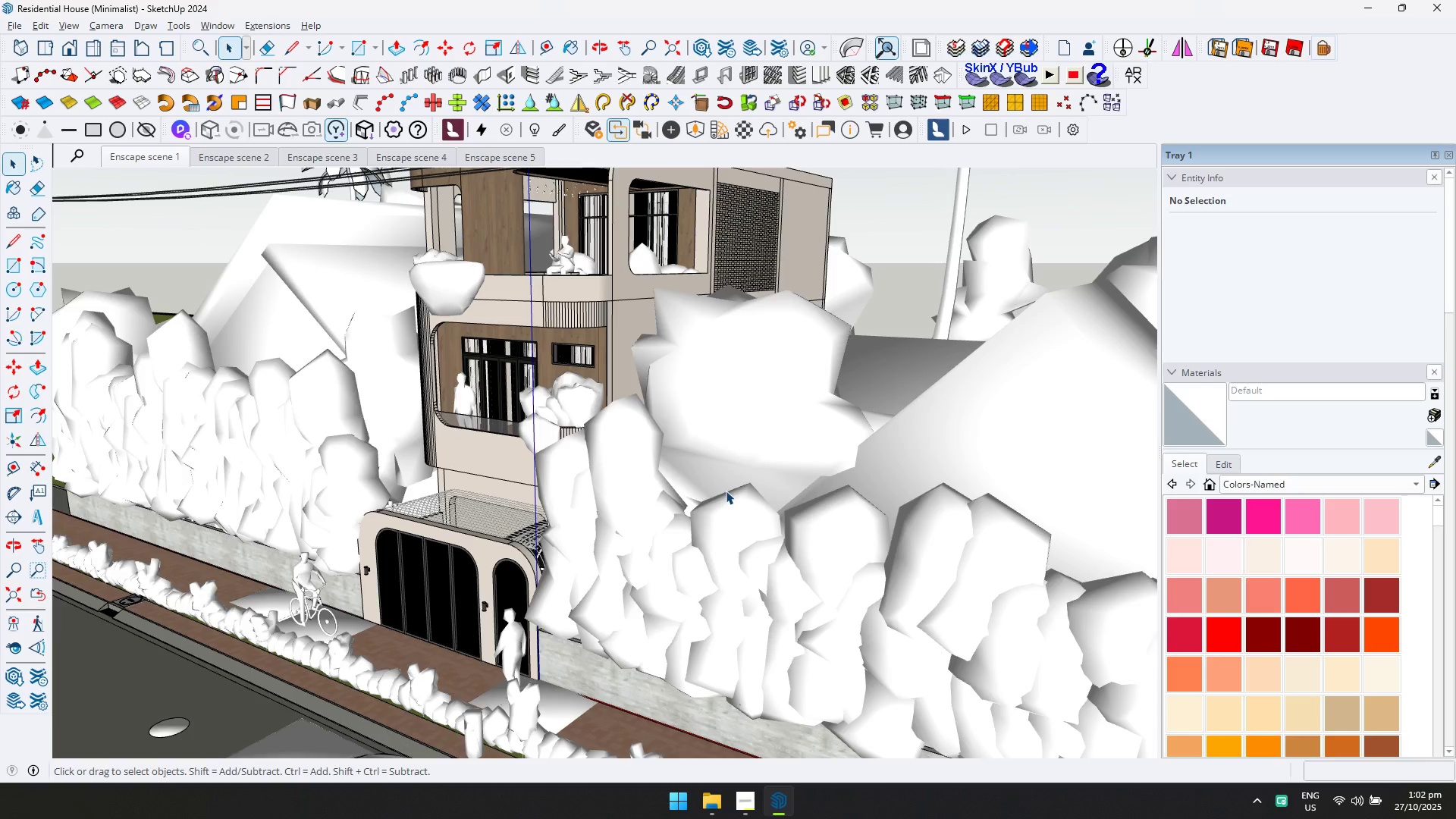 
key(Alt+Tab)
 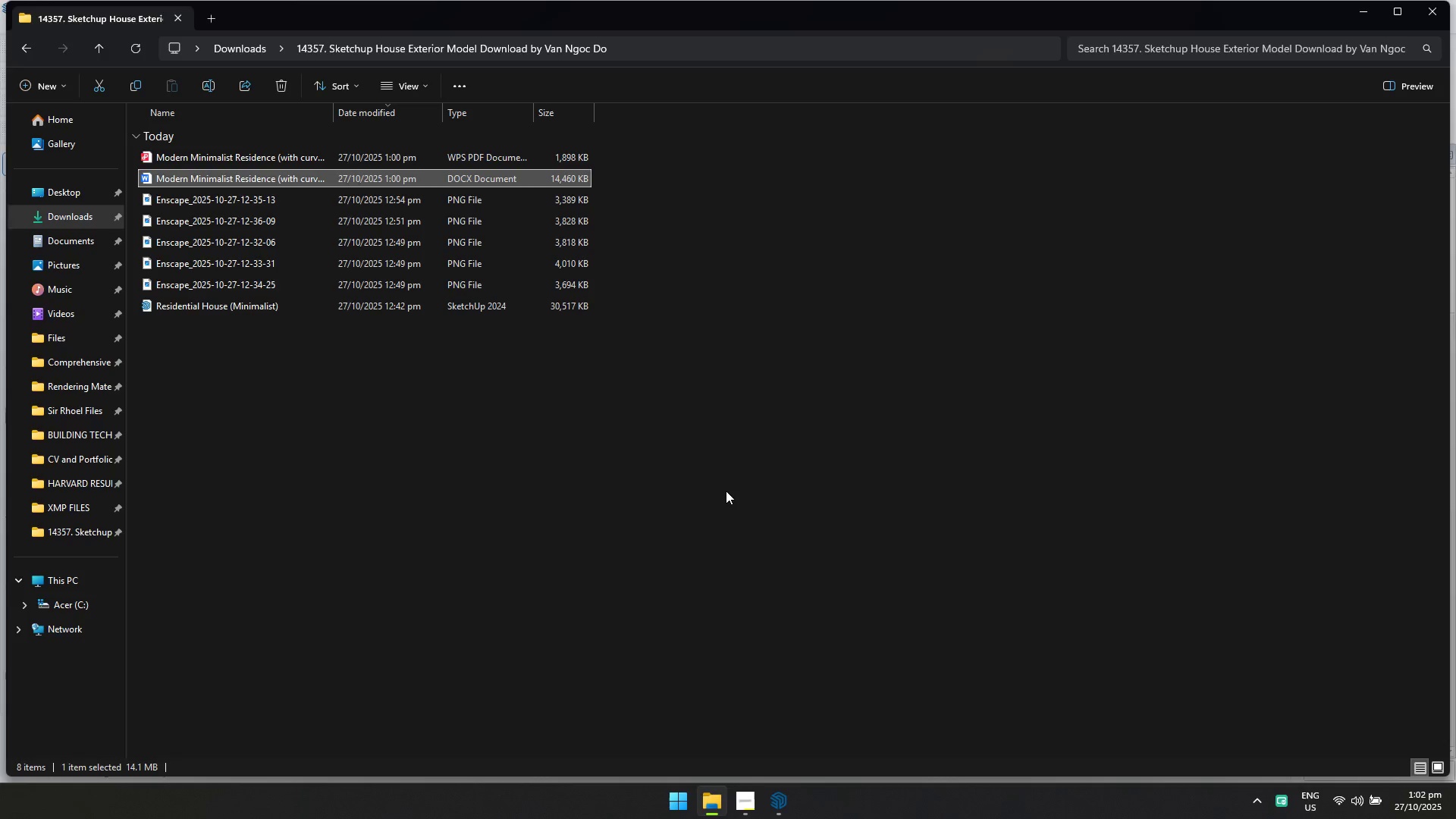 
key(Alt+AltLeft)
 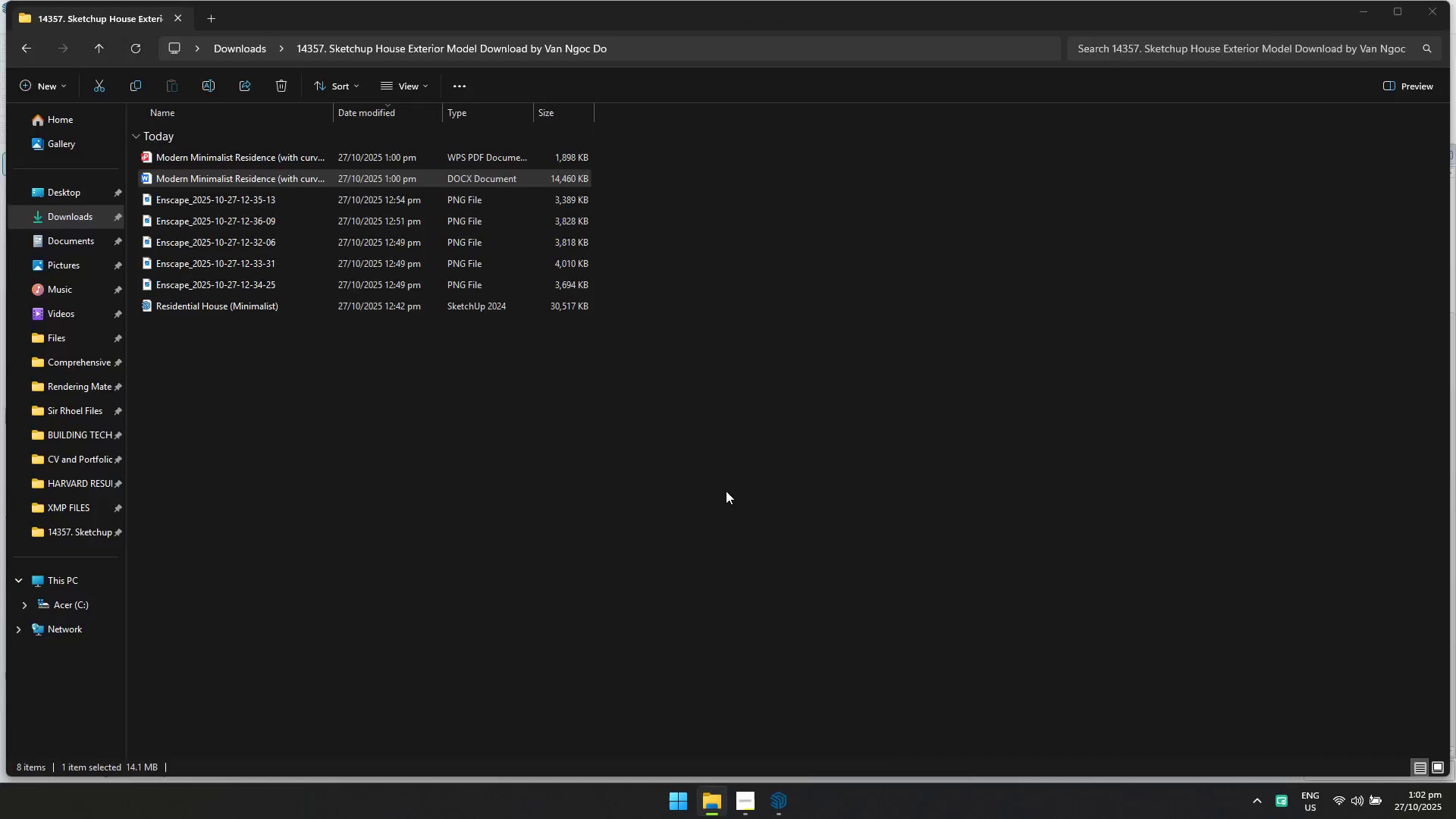 
key(Alt+Tab)
 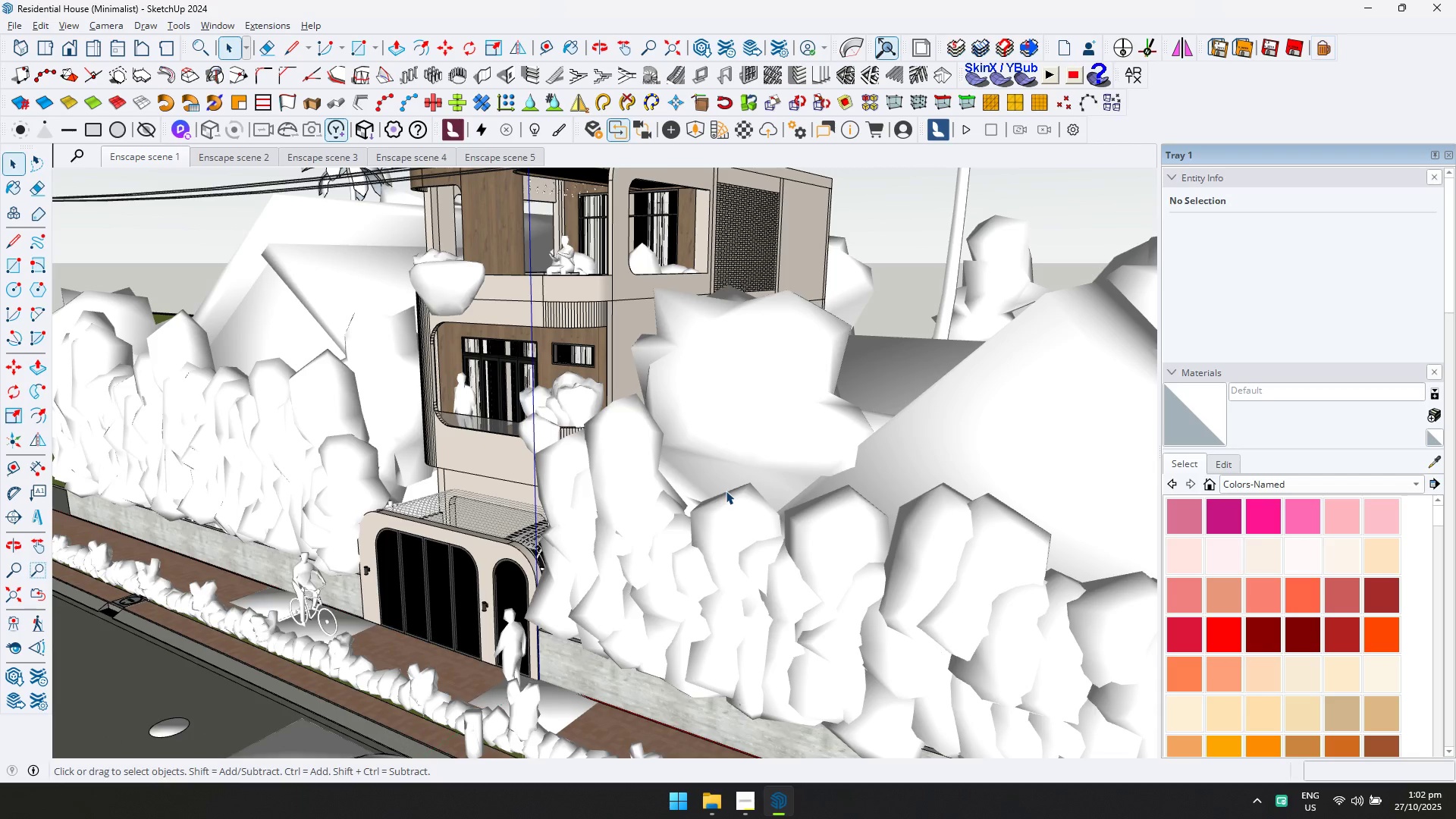 
key(Alt+AltLeft)
 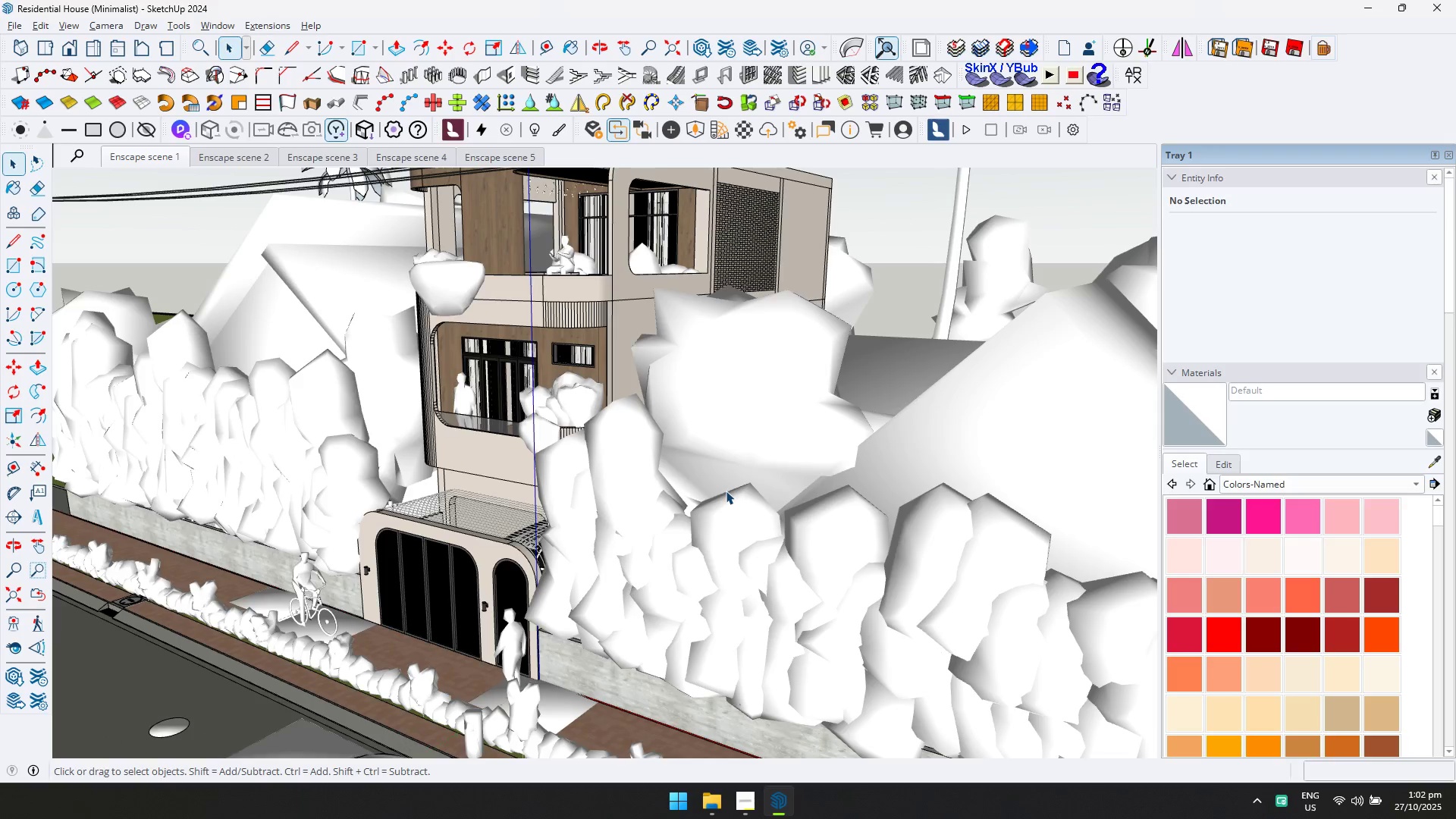 
key(Alt+Tab)
 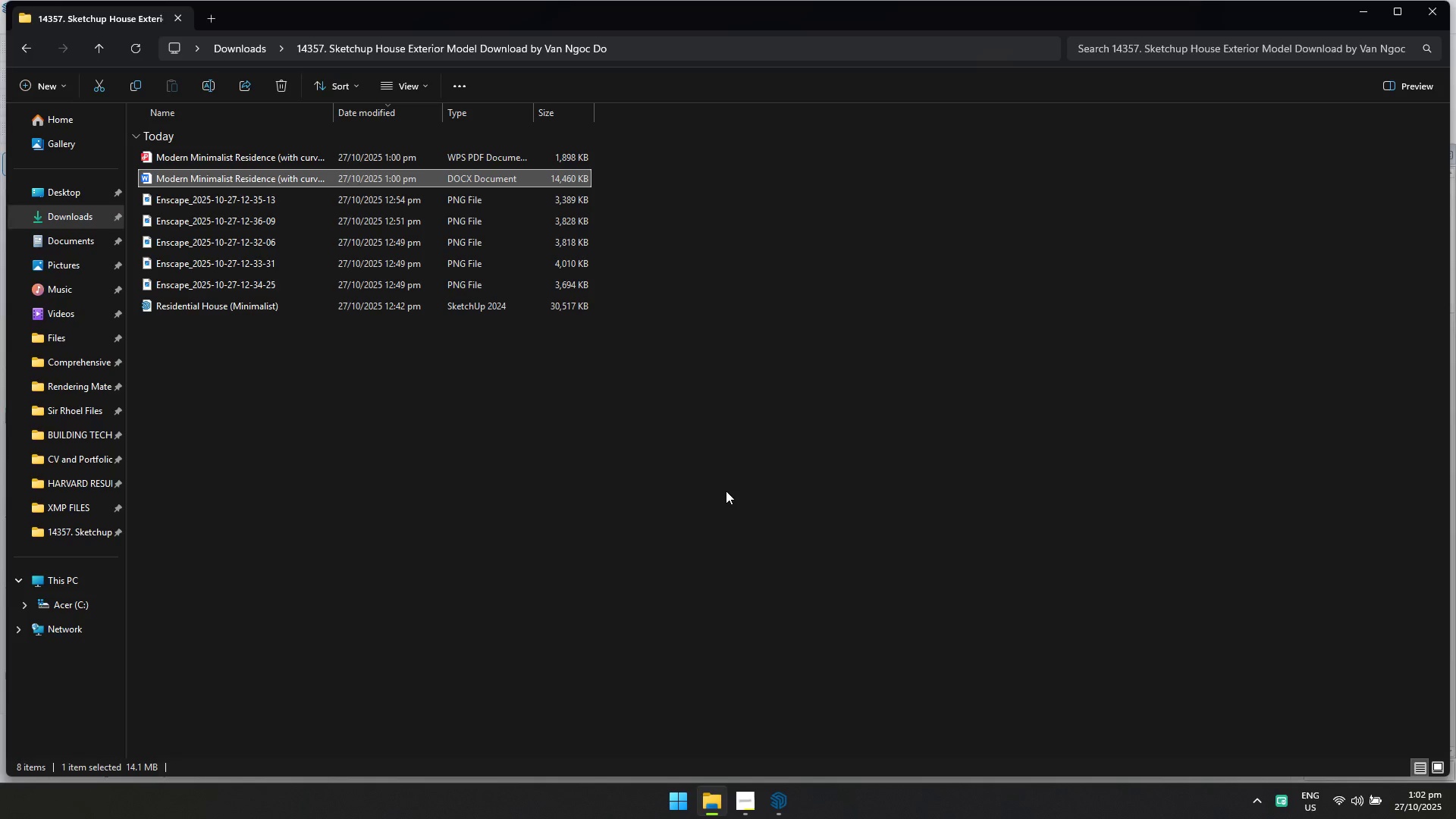 
key(Alt+AltLeft)
 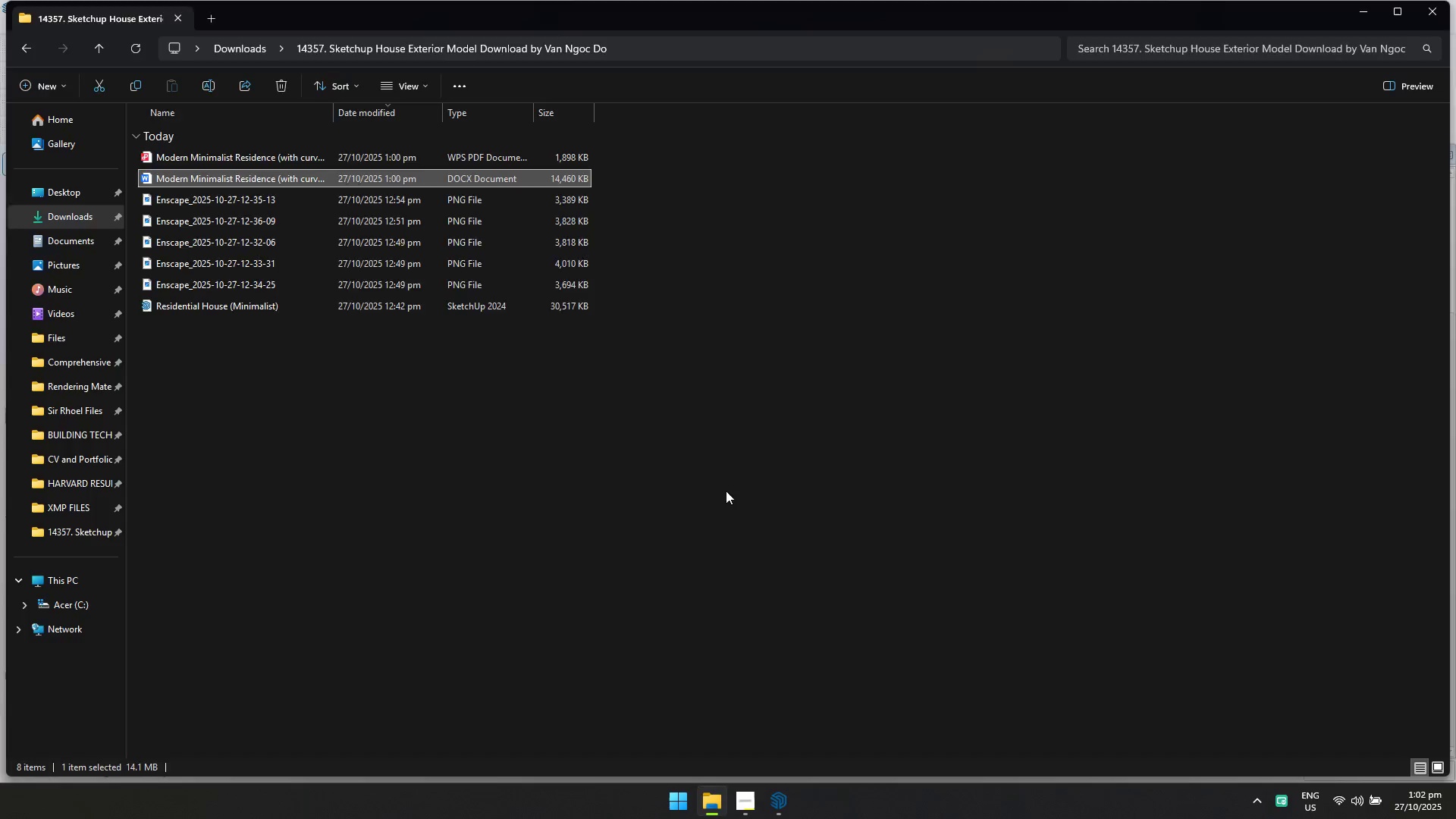 
key(Alt+Tab)
 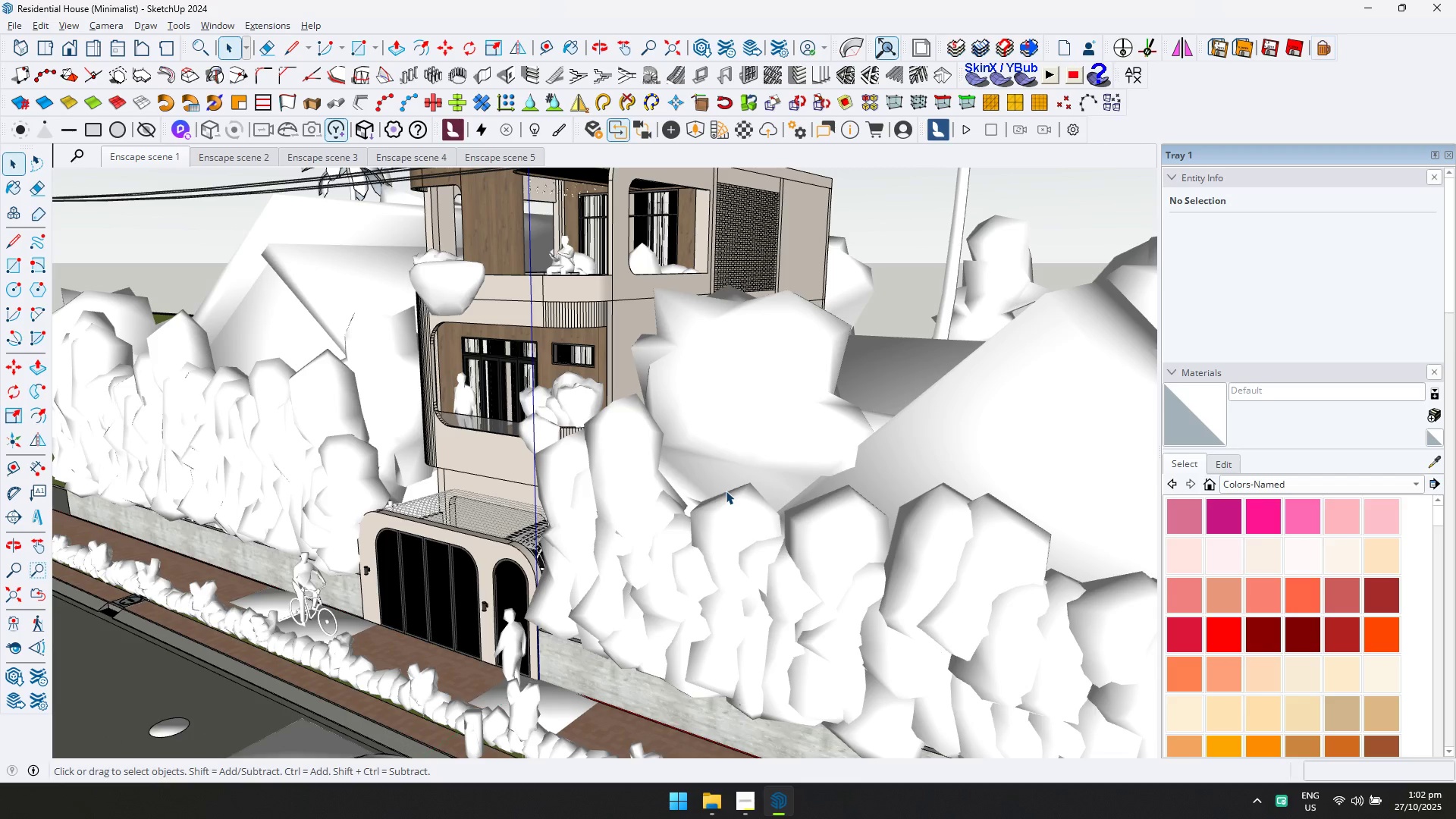 
key(Alt+AltLeft)
 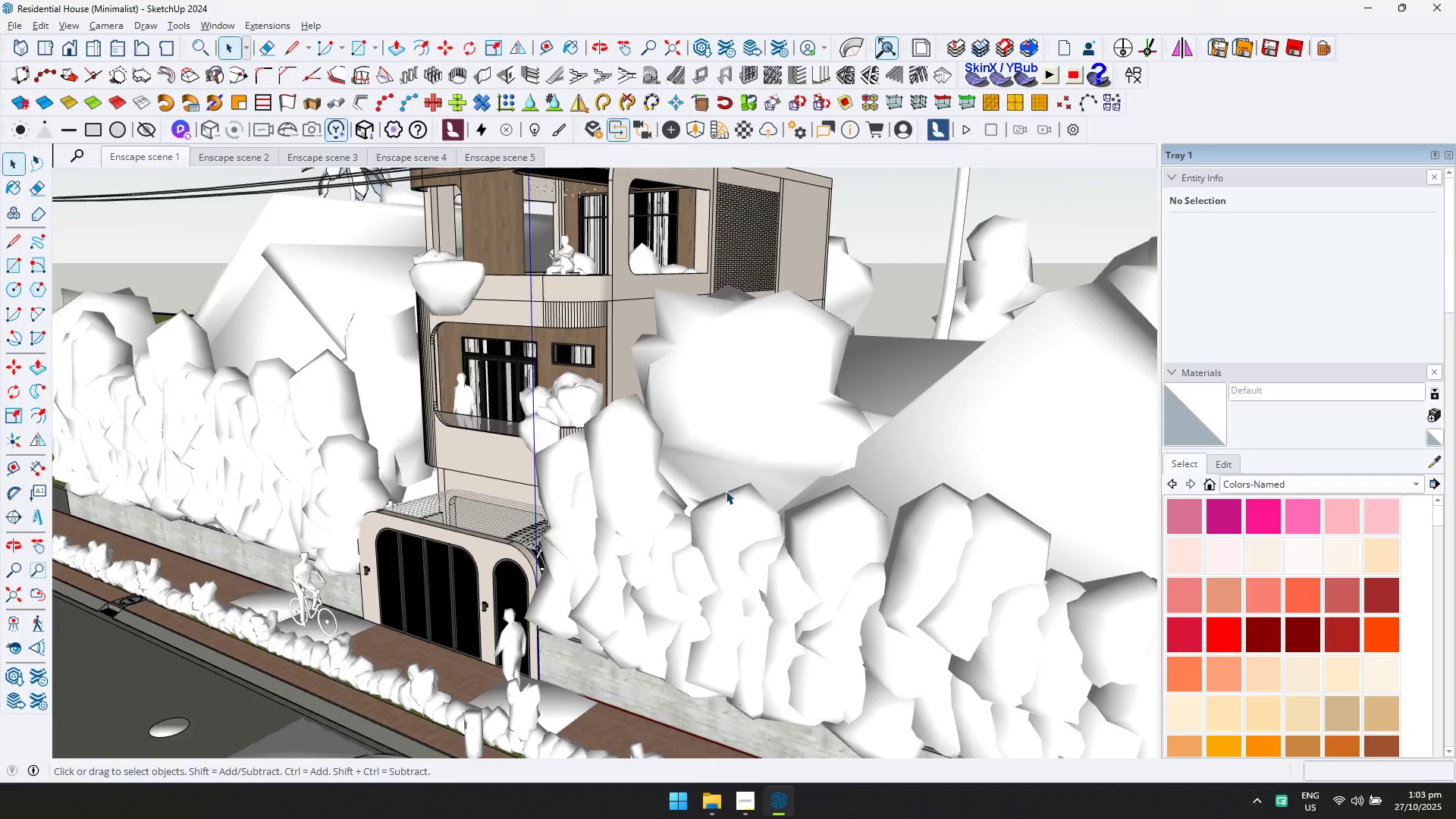 
key(Alt+Tab)
 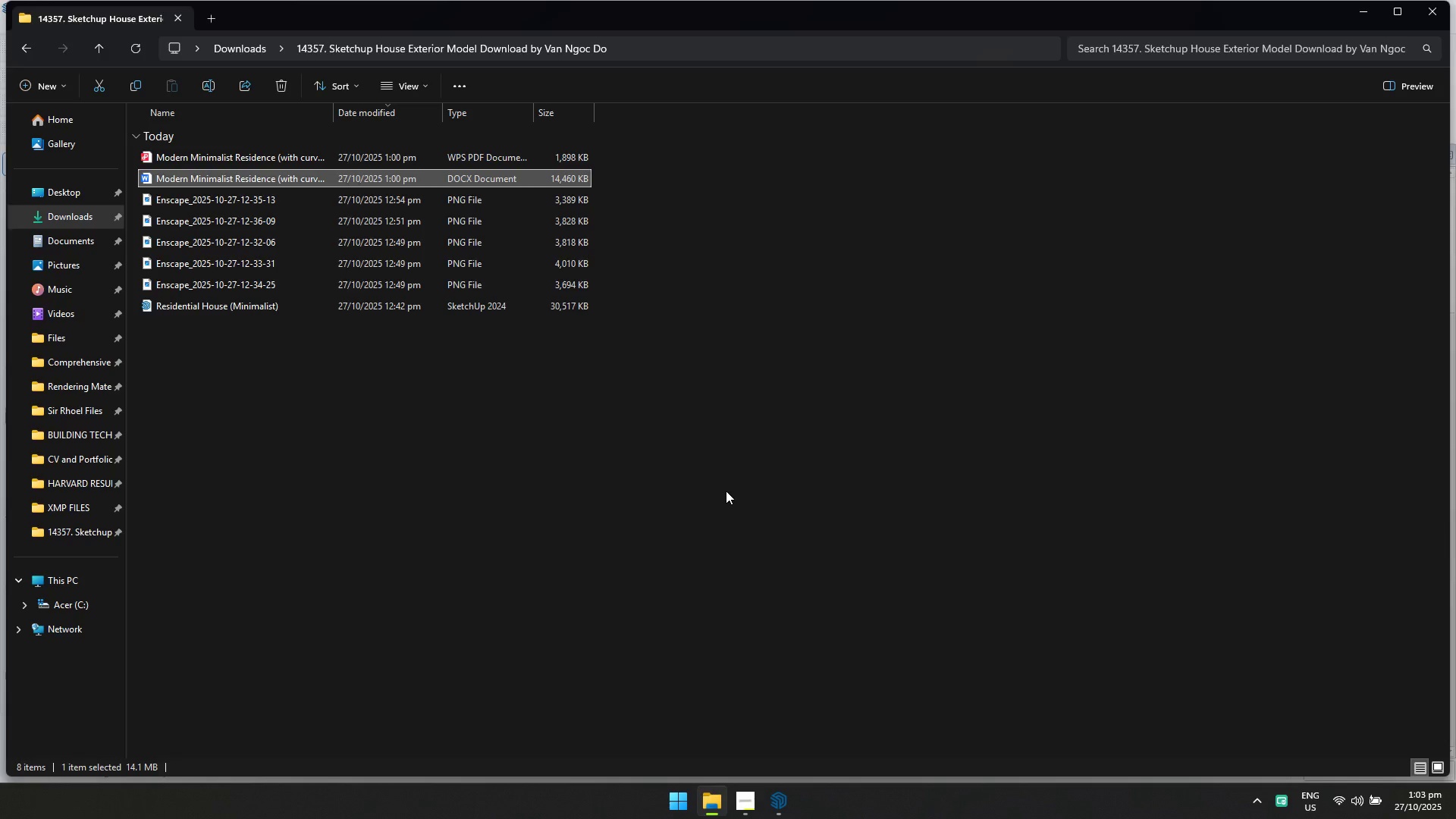 
key(Alt+AltLeft)
 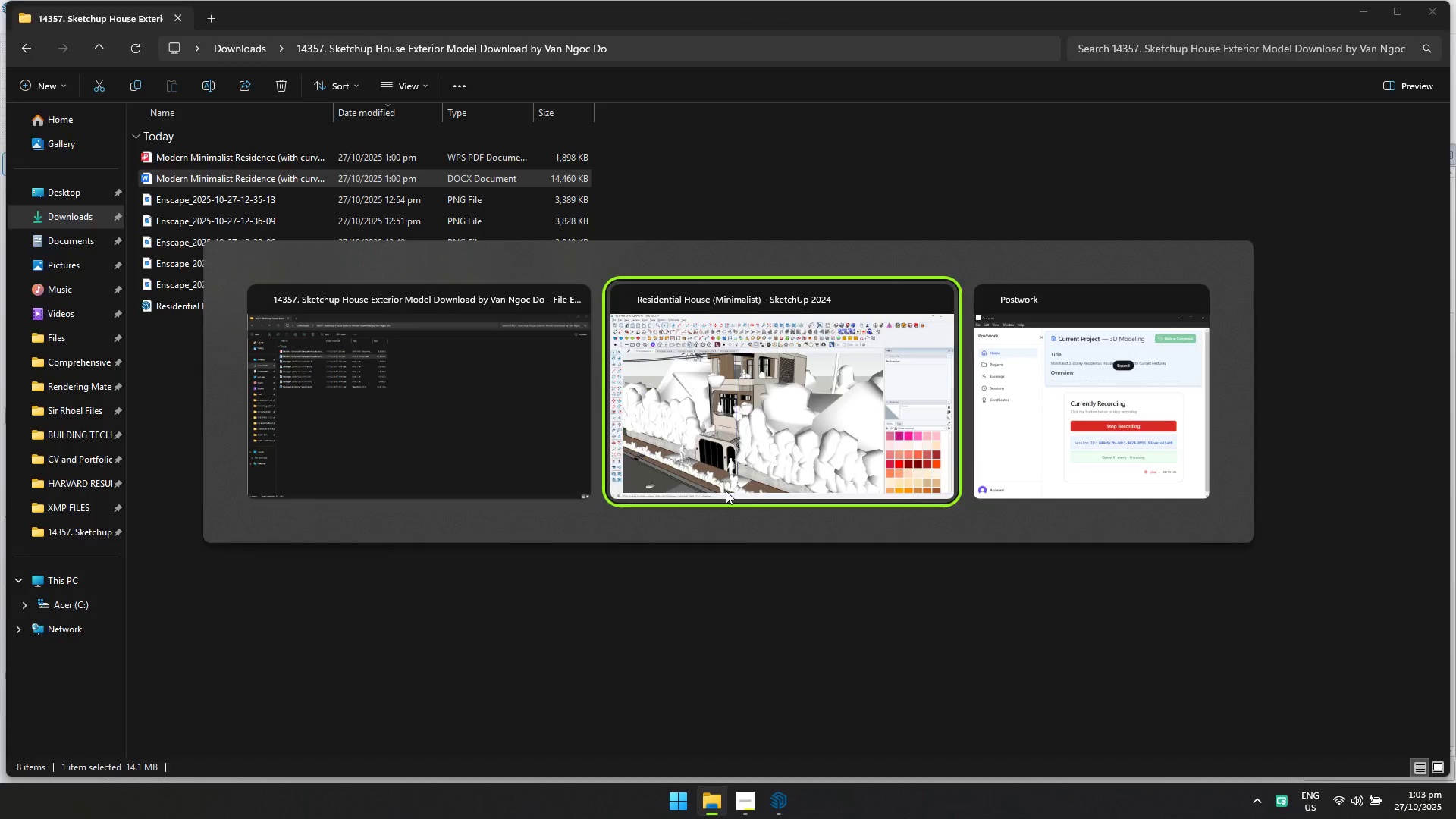 
key(Alt+Tab)
 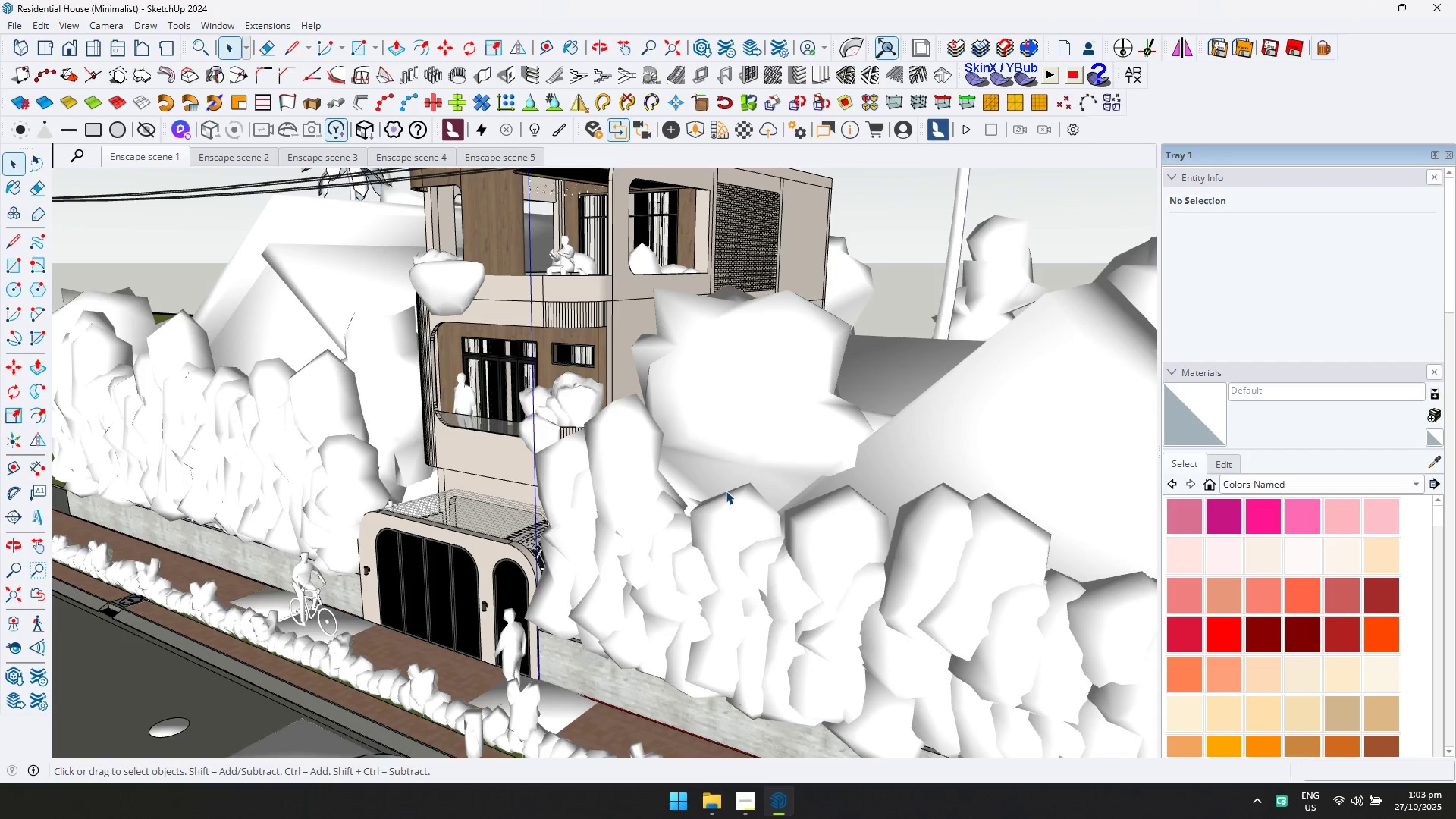 
key(Alt+AltLeft)
 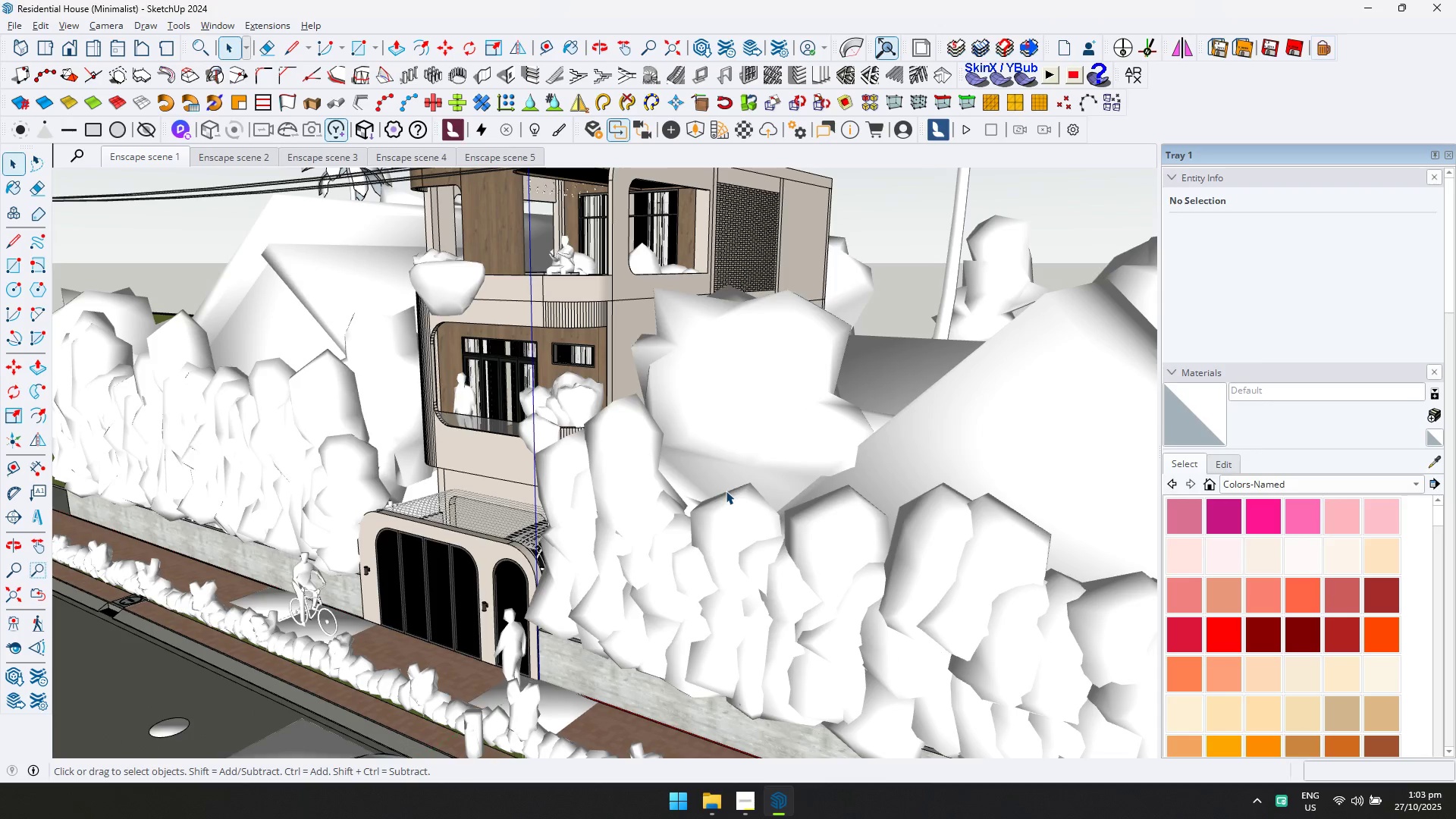 
key(Alt+Tab)
 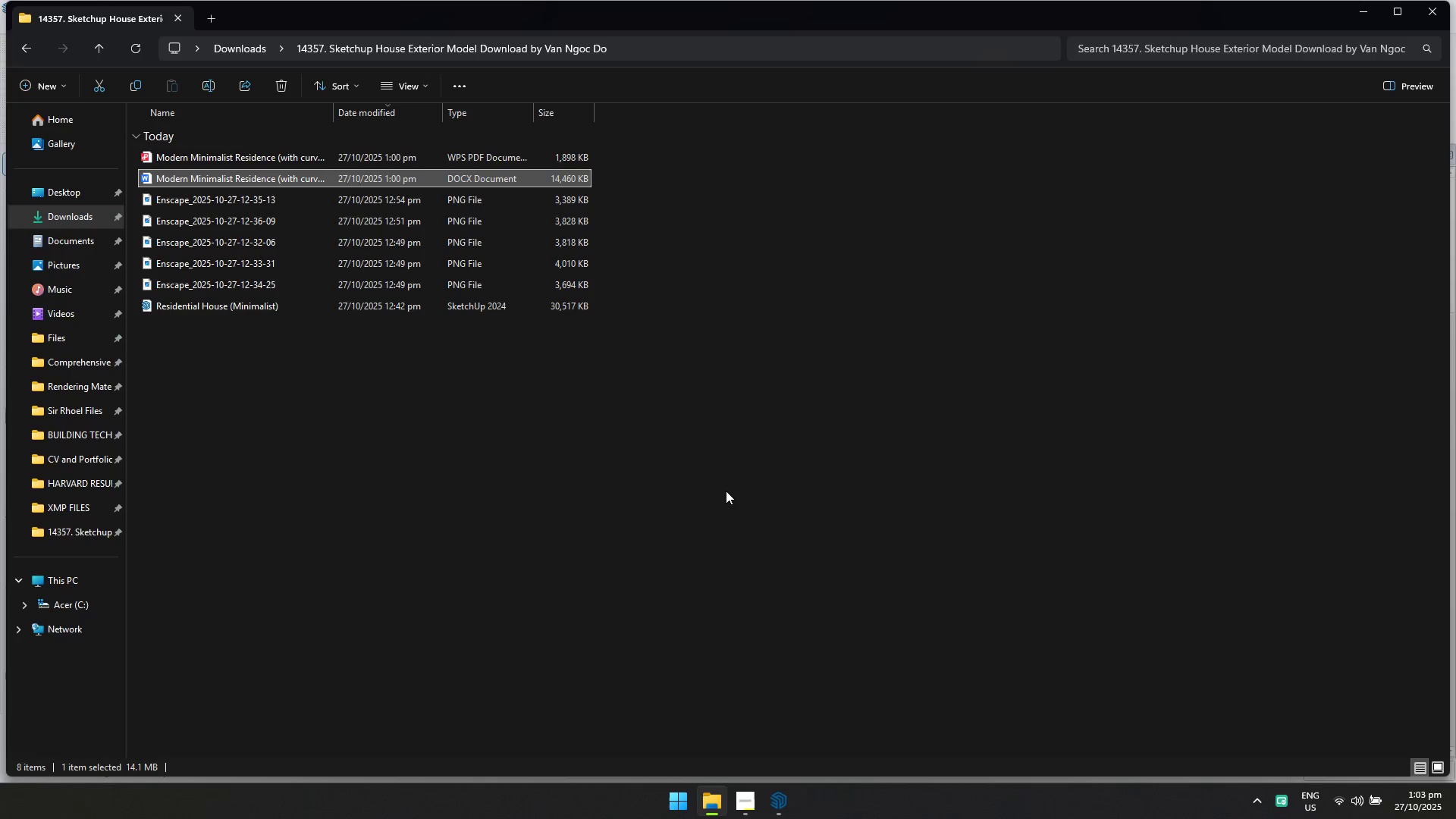 
key(Alt+AltLeft)
 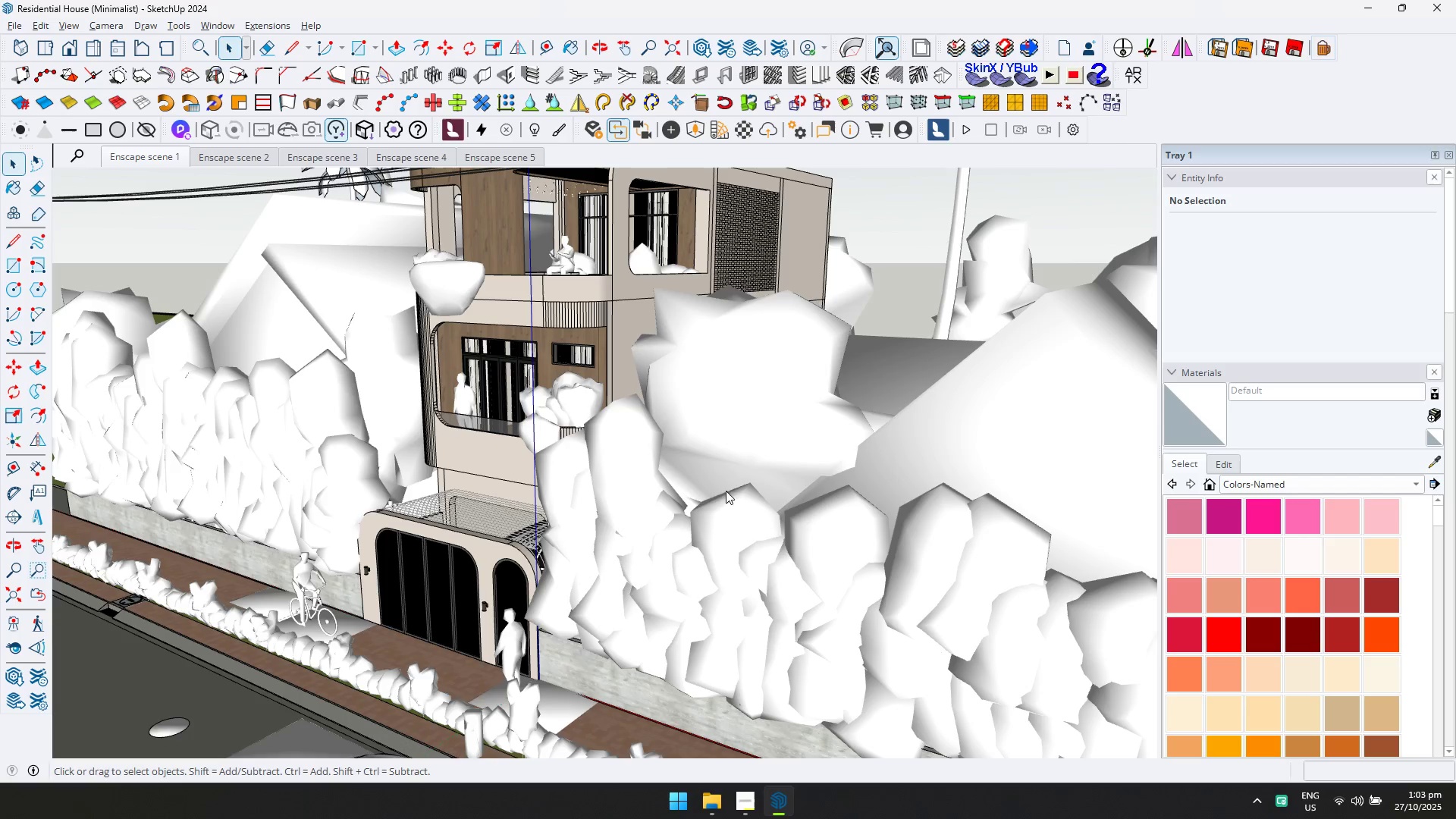 
key(Alt+Tab)
 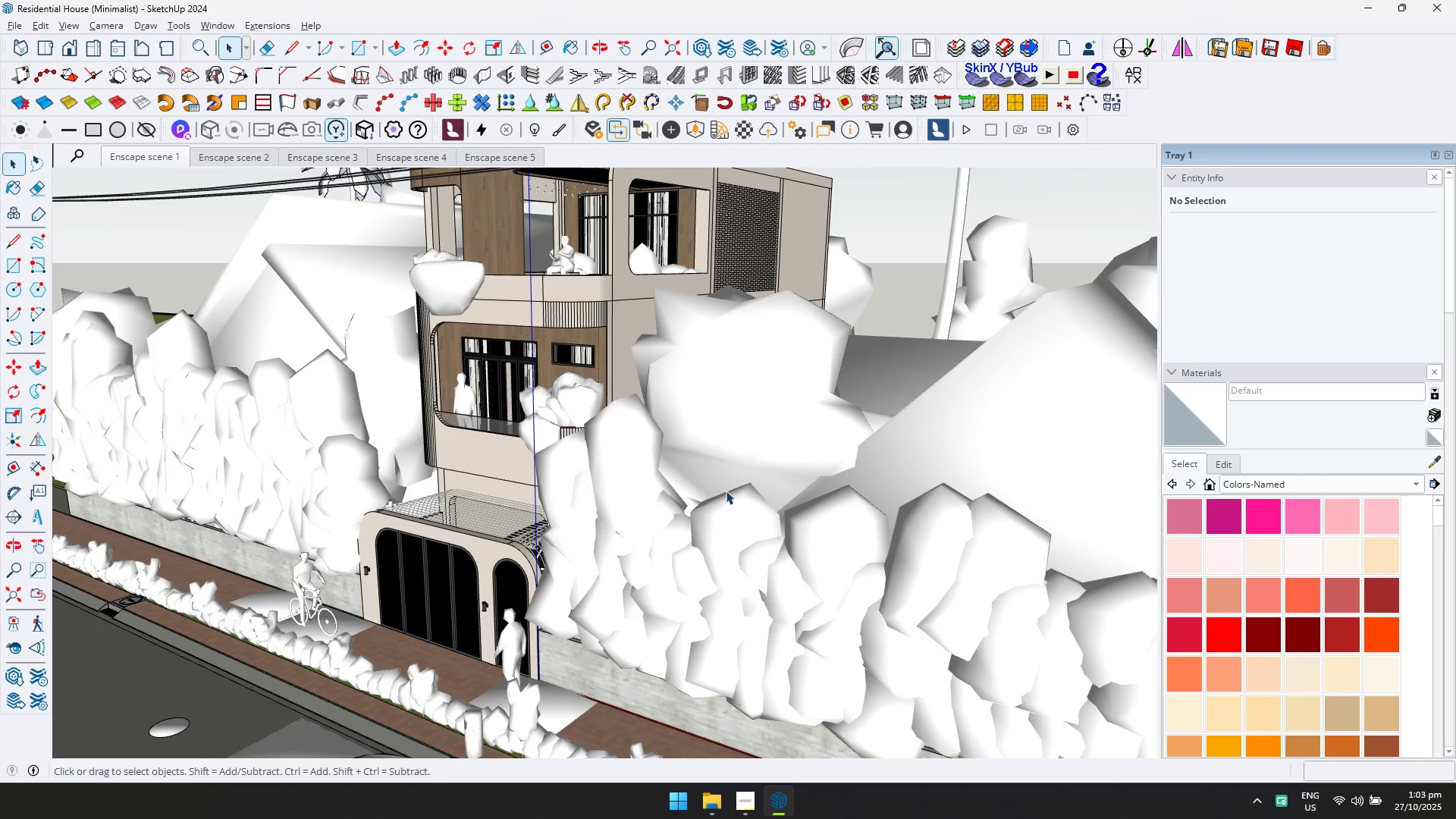 
key(Alt+AltLeft)
 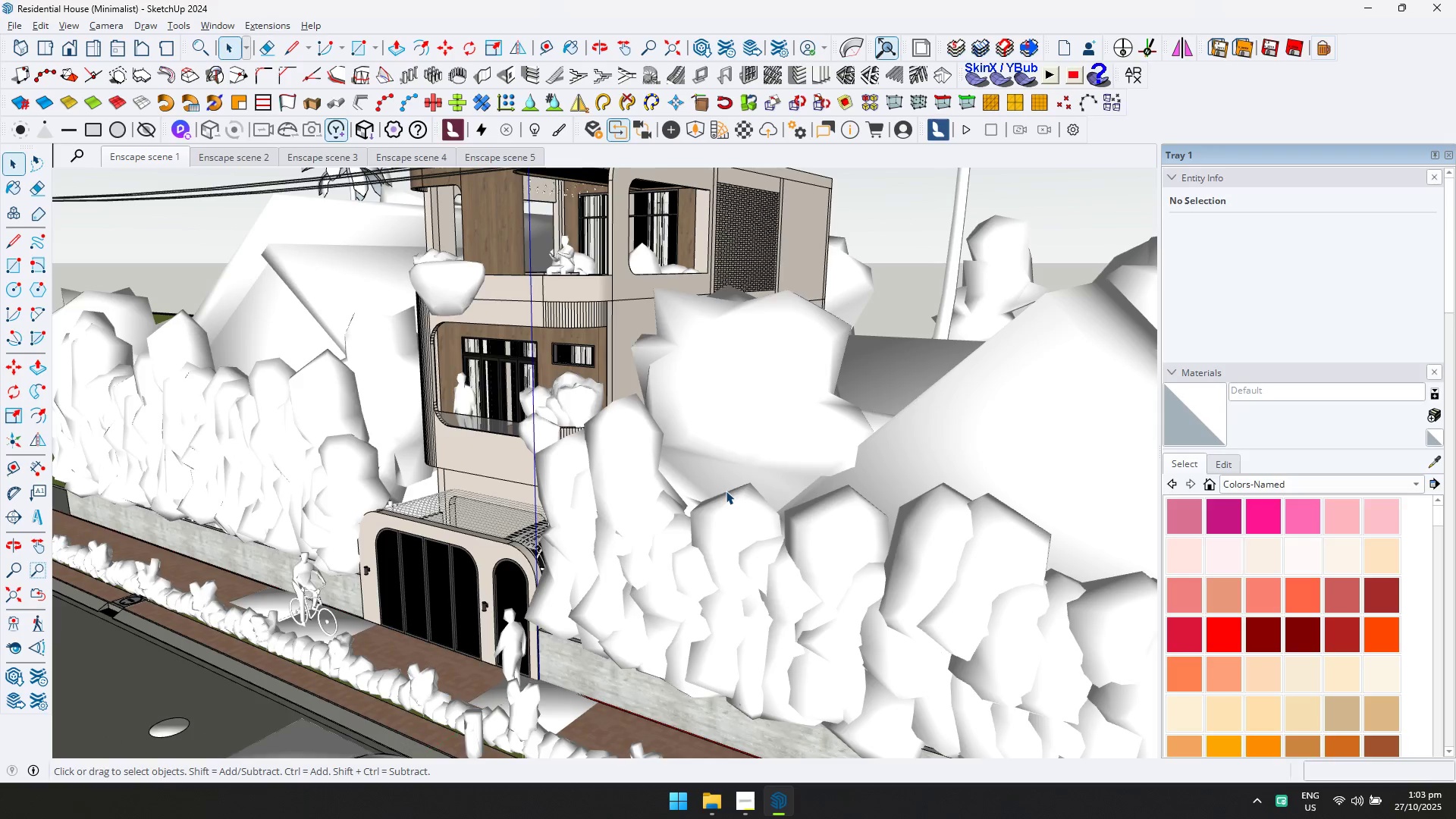 
key(Alt+Tab)
 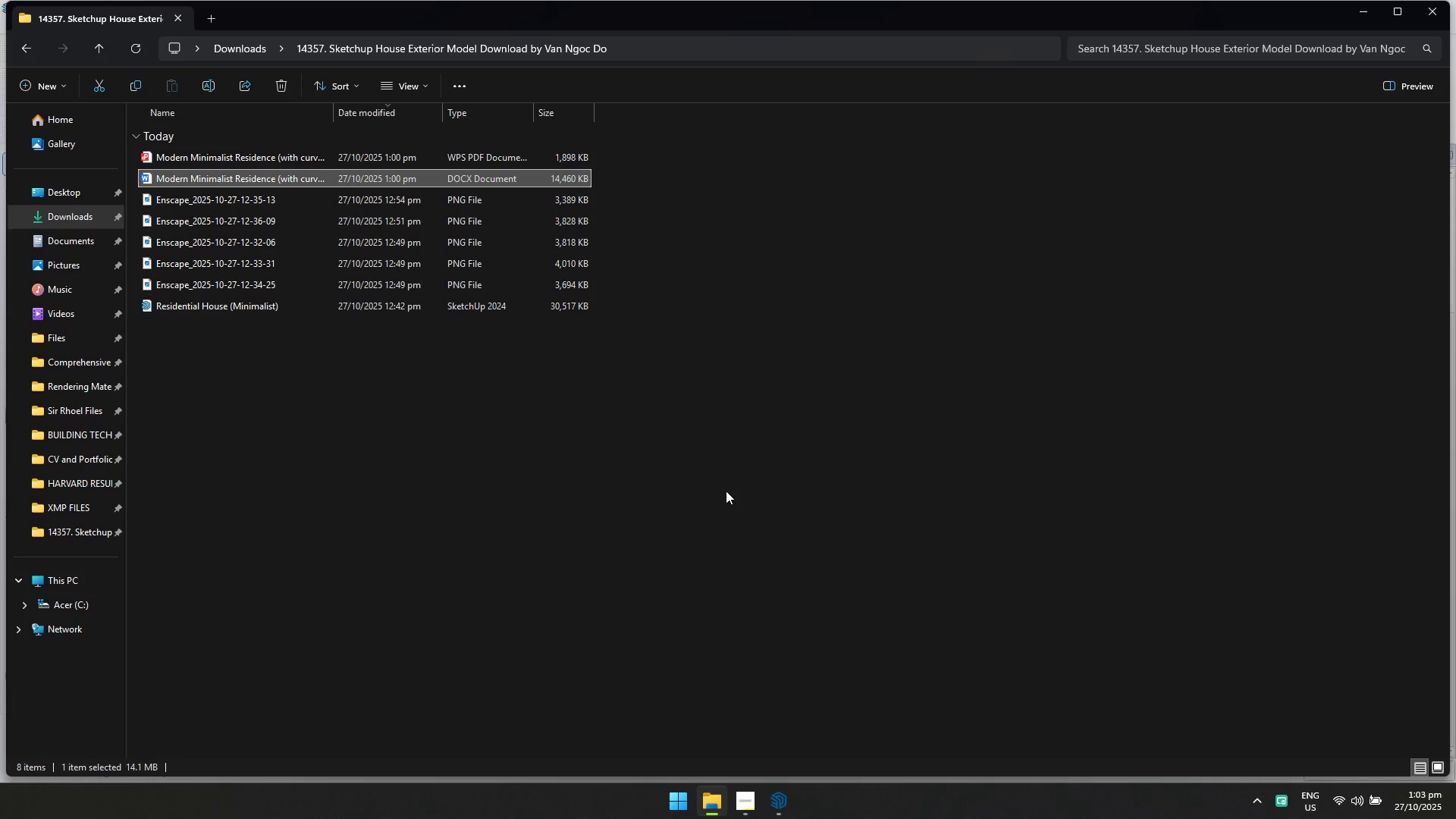 
key(Alt+AltLeft)
 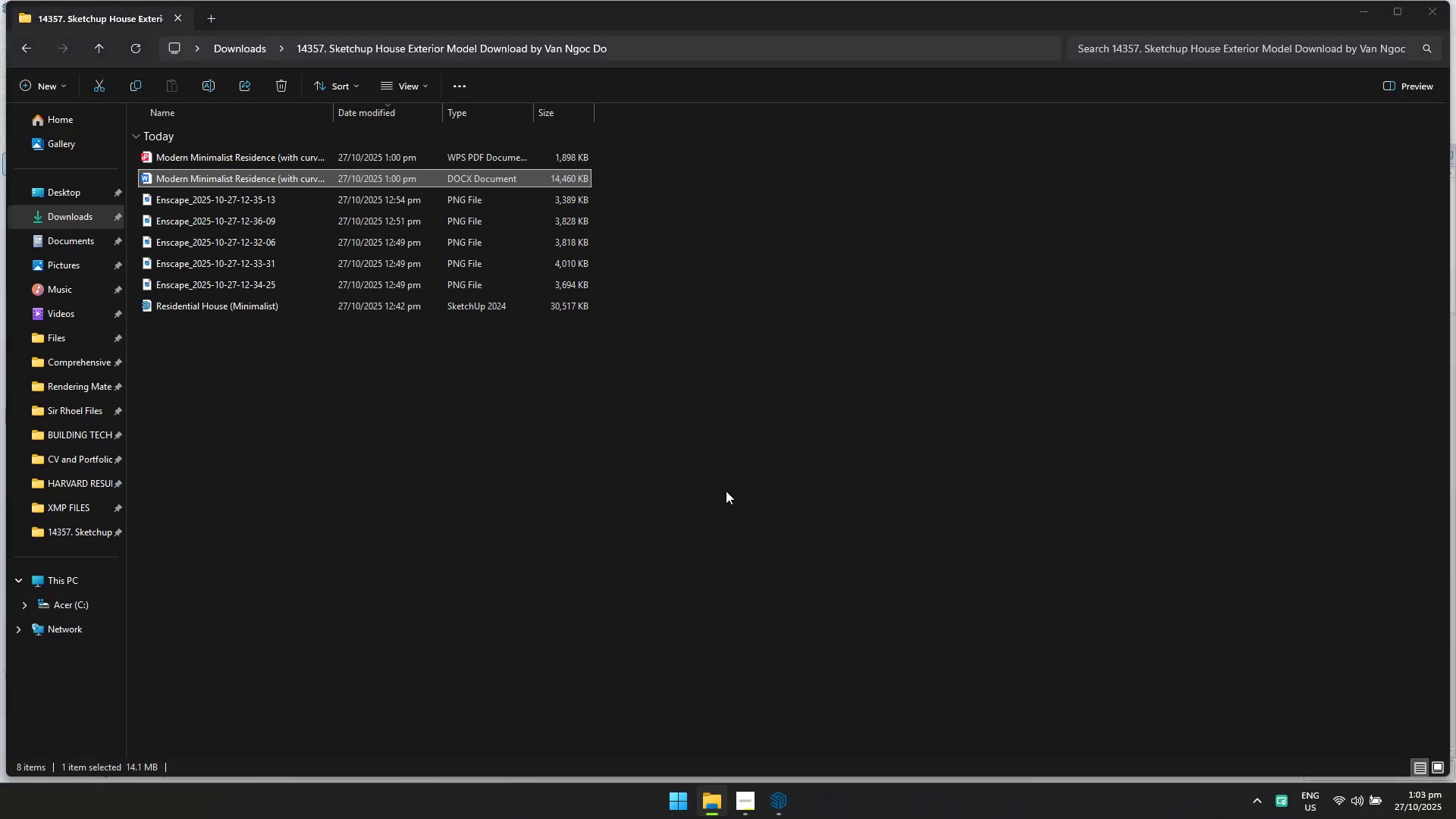 
key(Alt+Tab)
 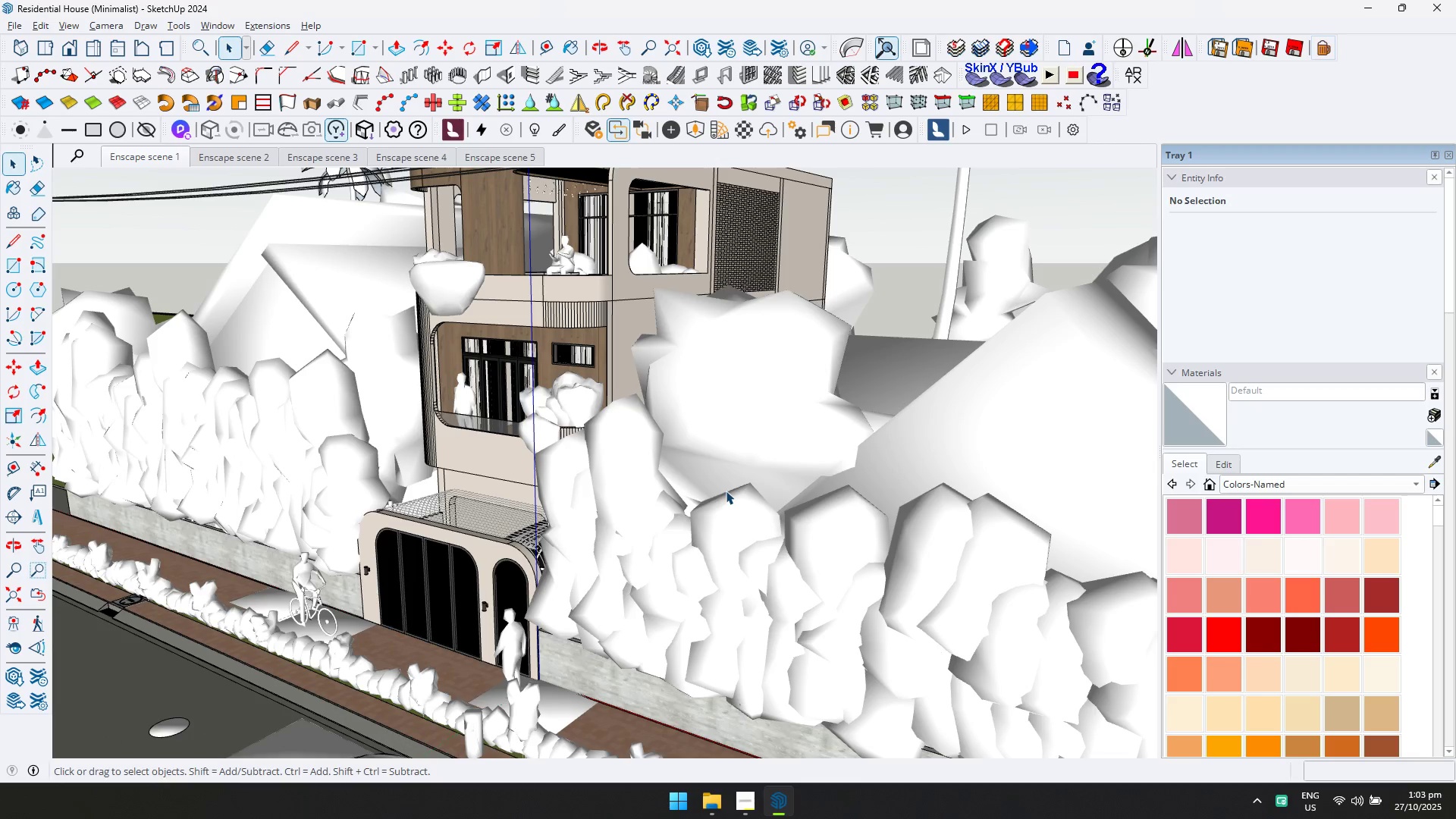 
key(Alt+AltLeft)
 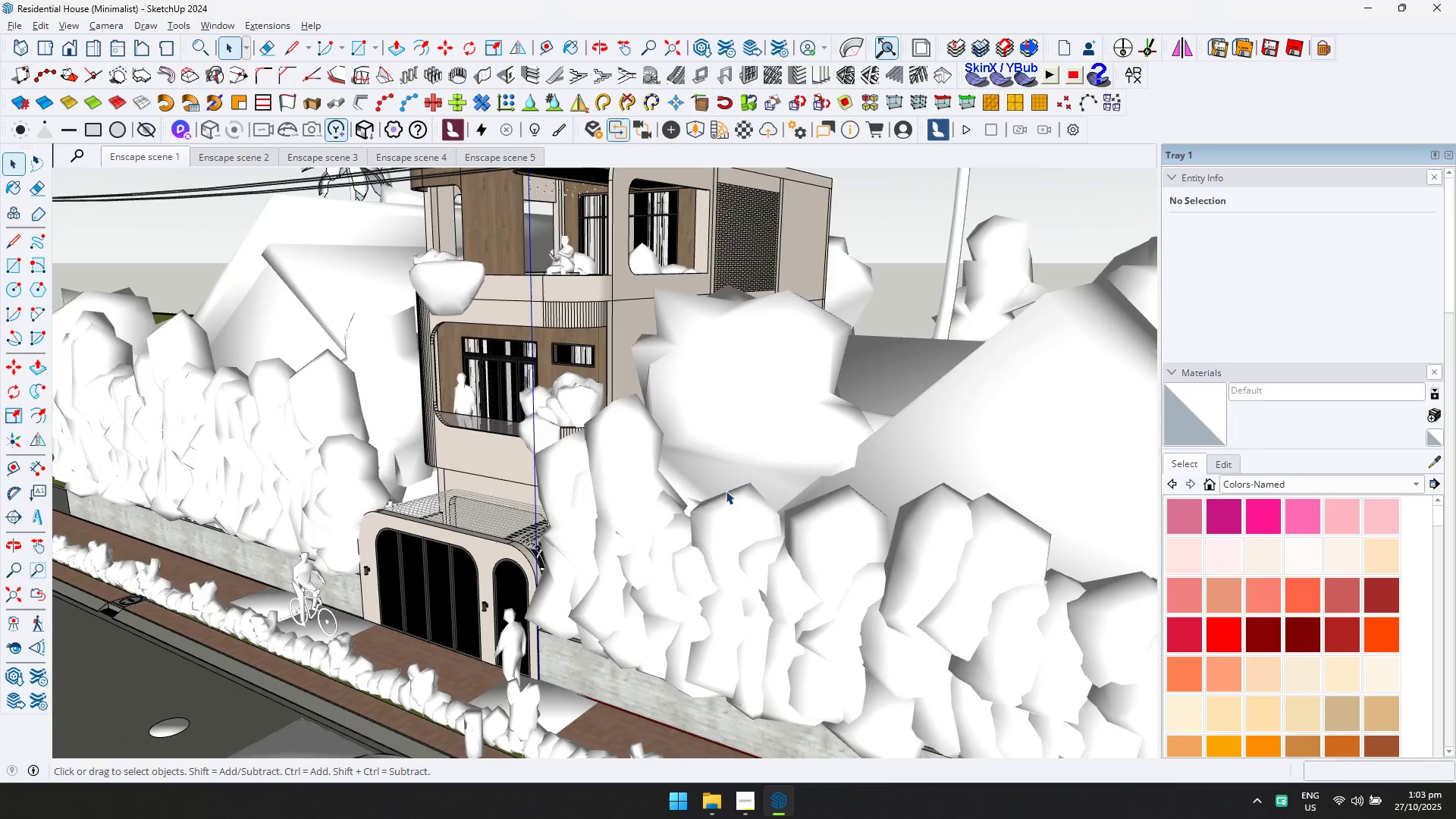 
key(Alt+Tab)
 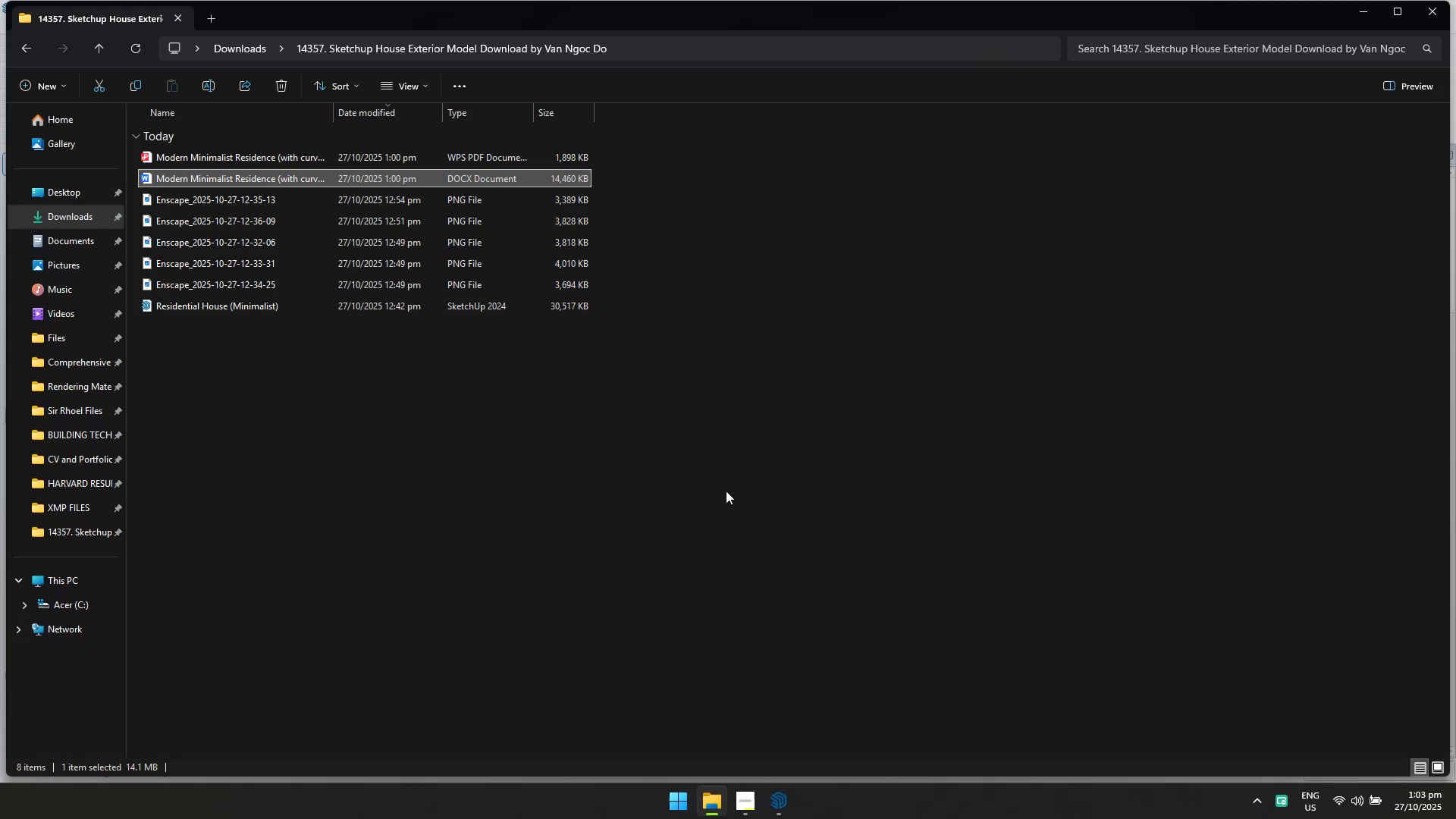 
key(Alt+AltLeft)
 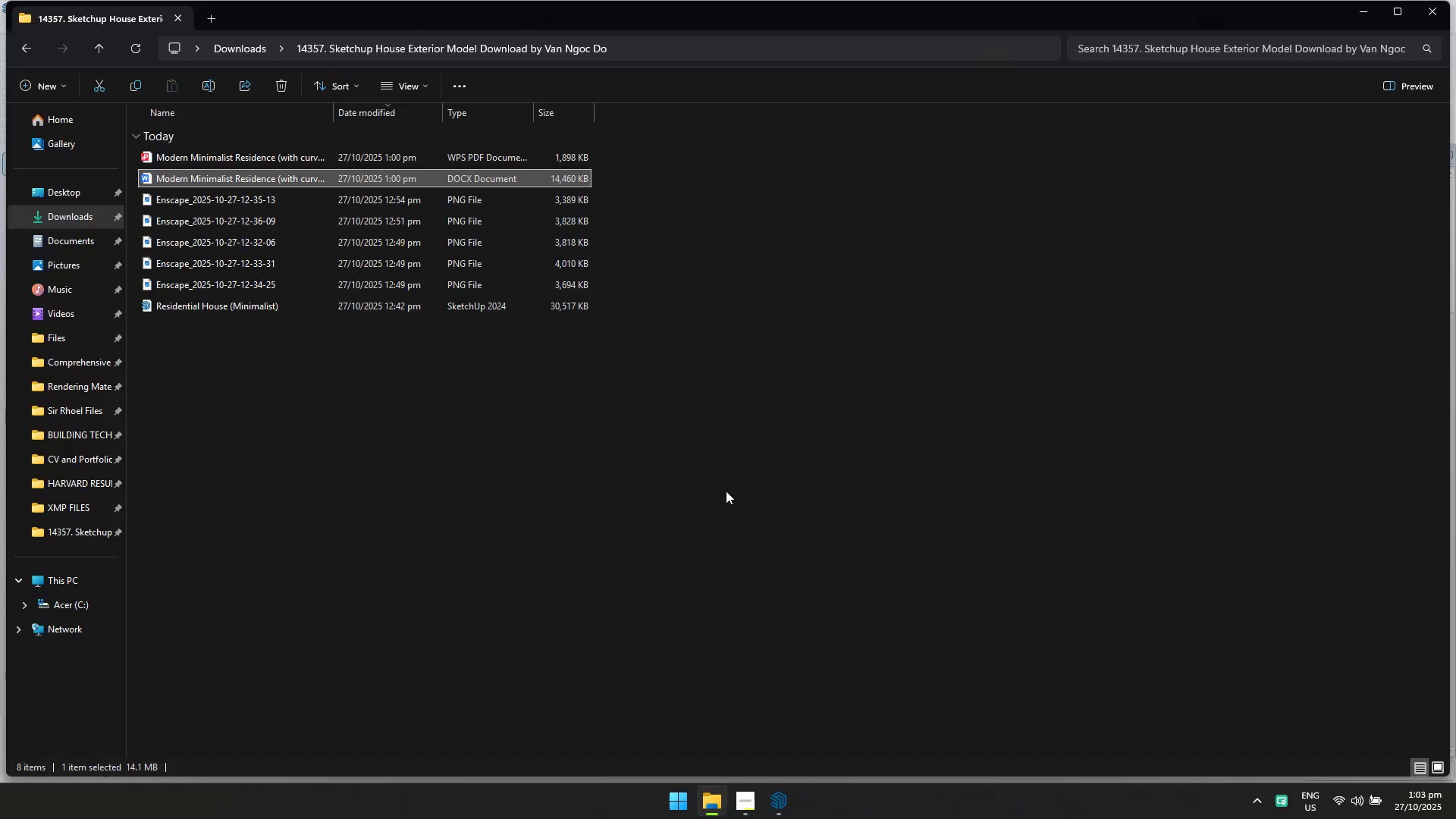 
key(Alt+Tab)
 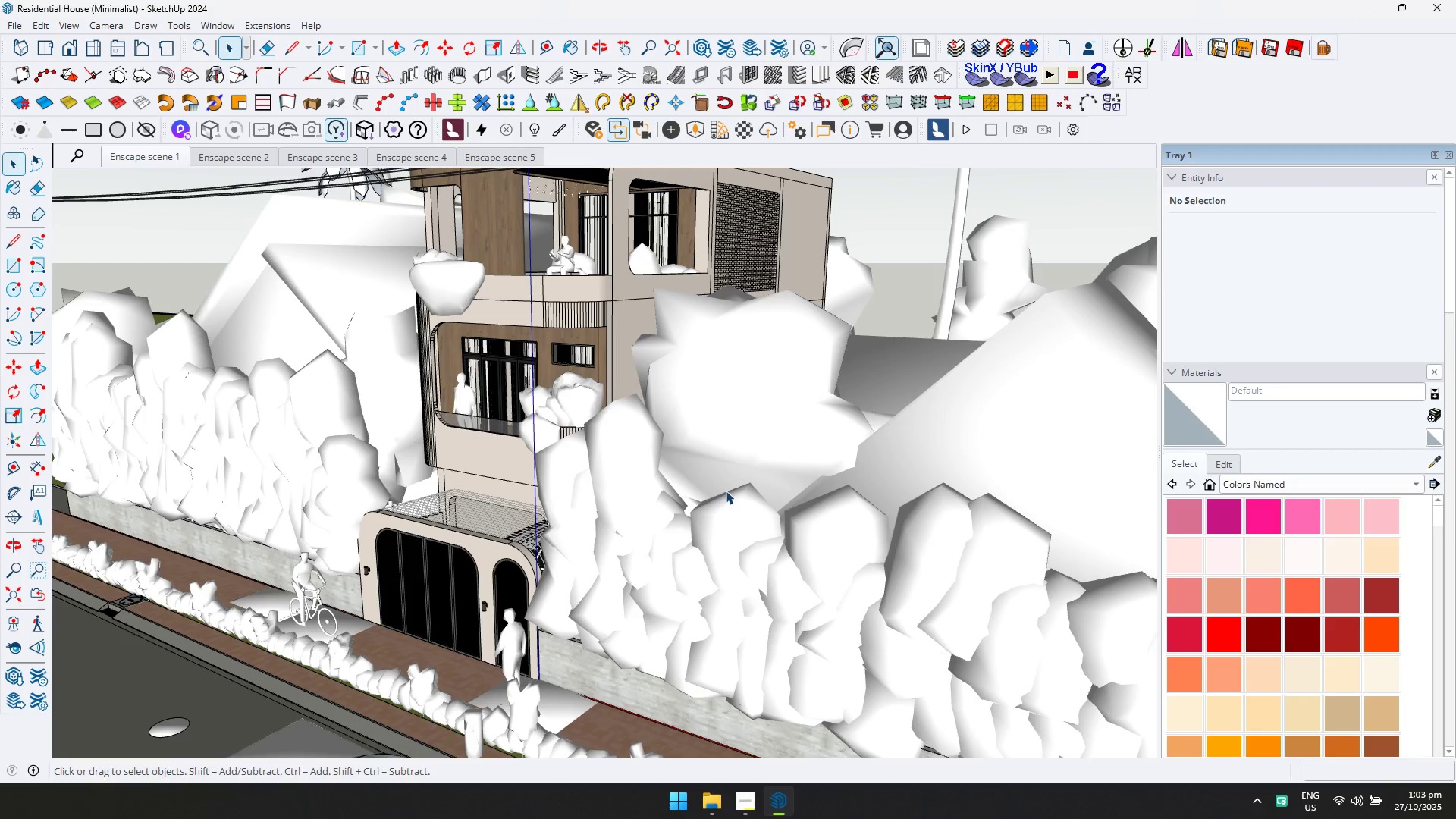 
key(Alt+AltLeft)
 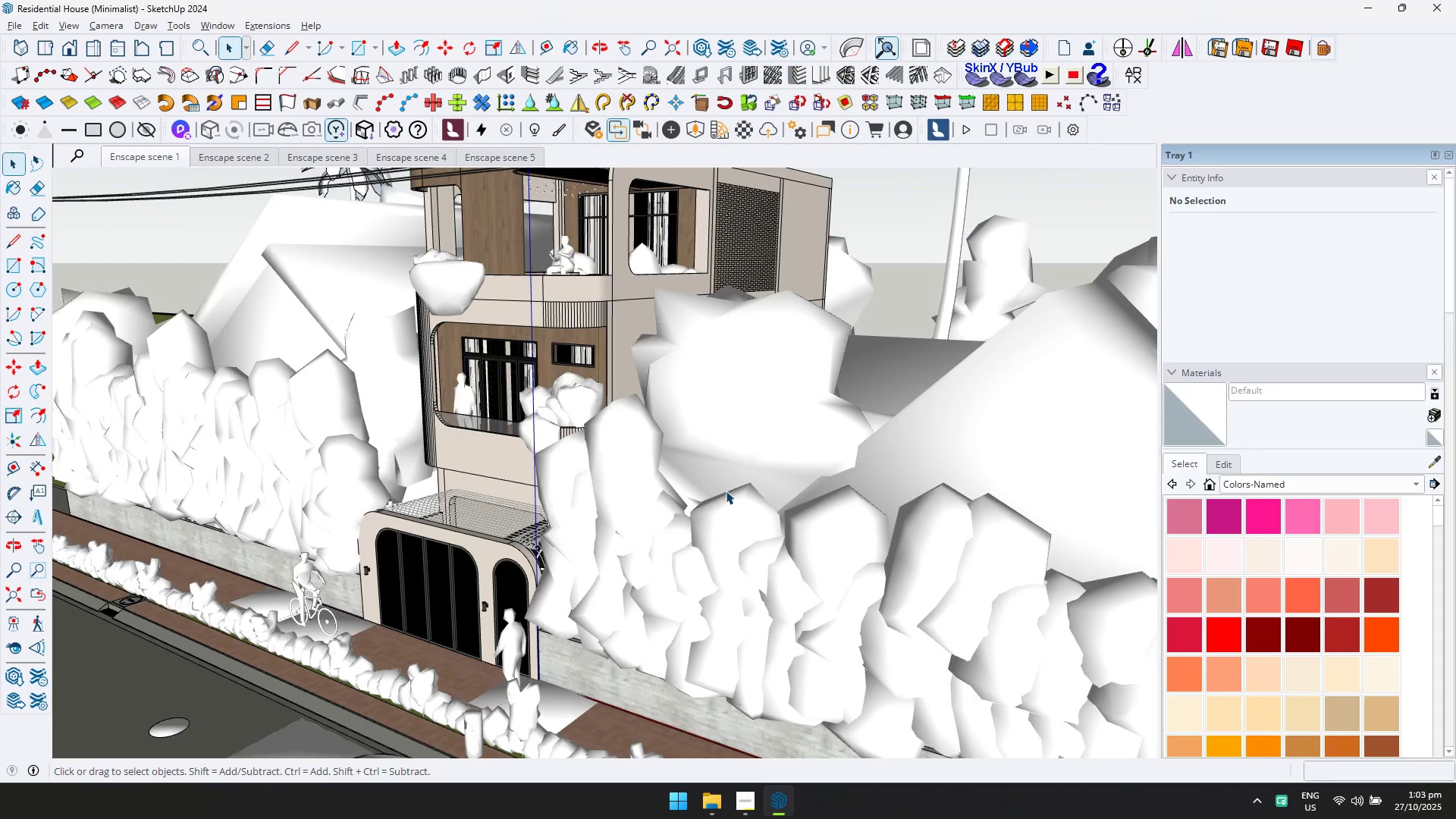 
key(Alt+Tab)
 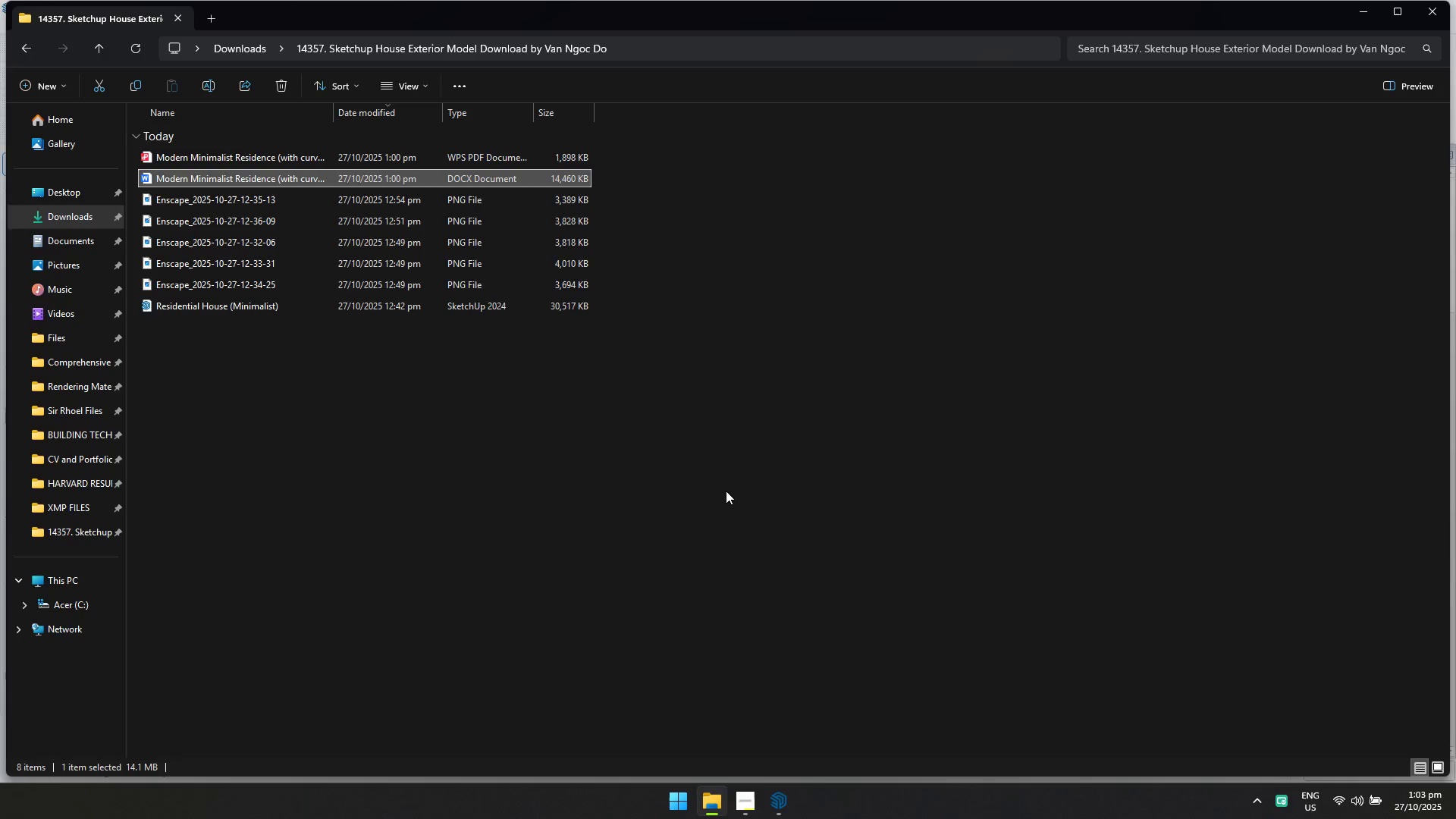 
key(Alt+AltLeft)
 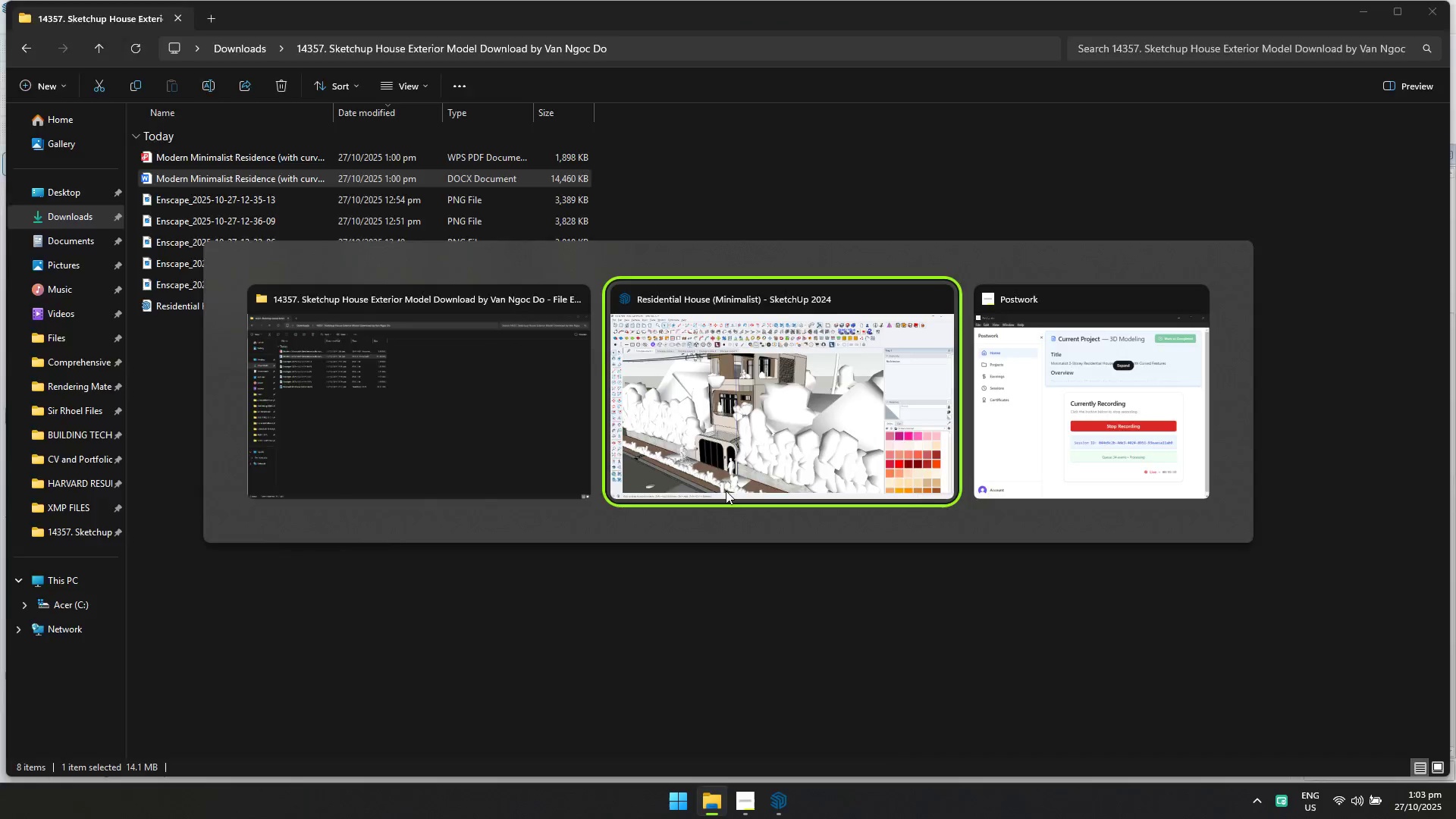 
key(Alt+Tab)
 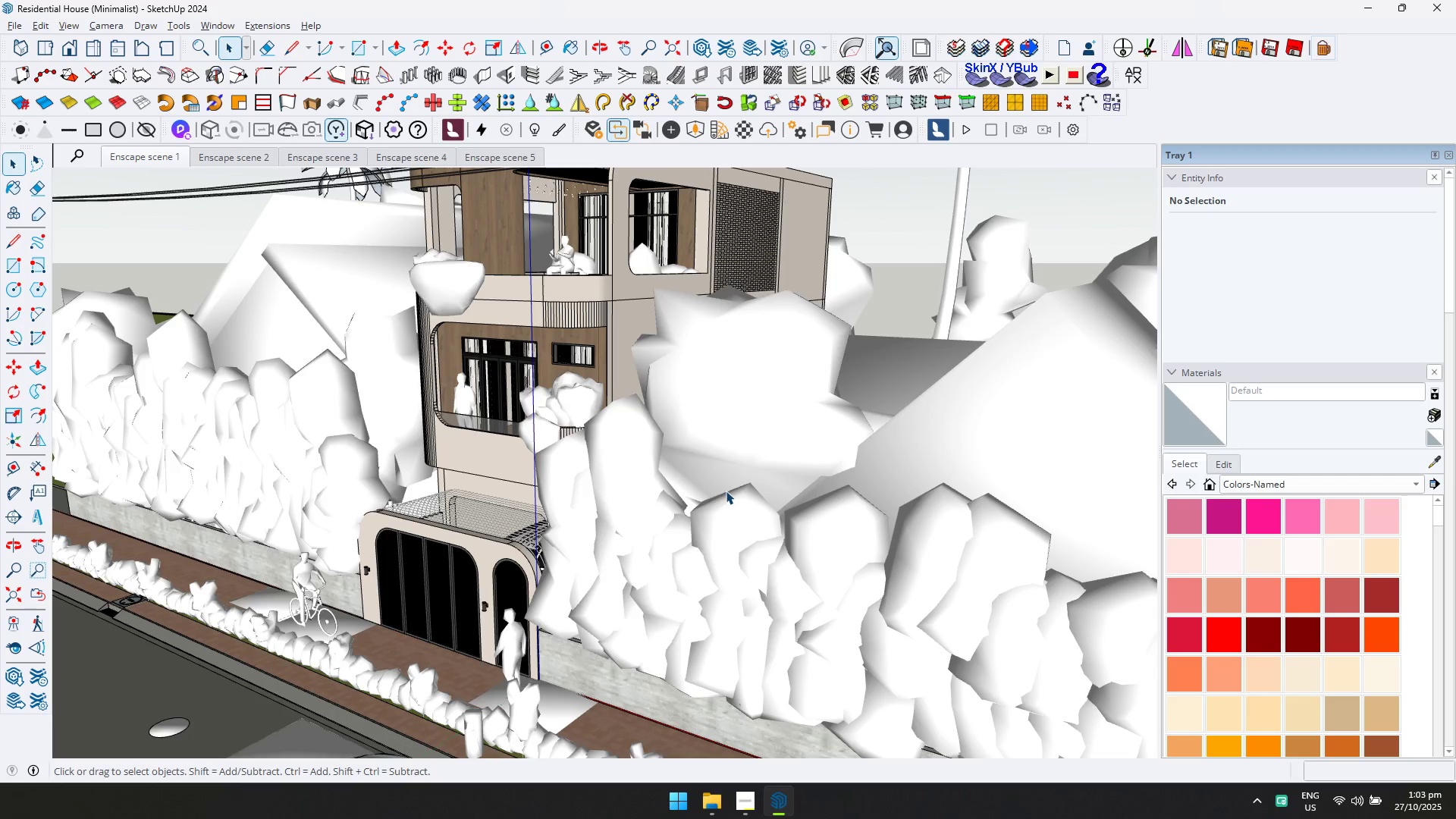 
key(Alt+AltLeft)
 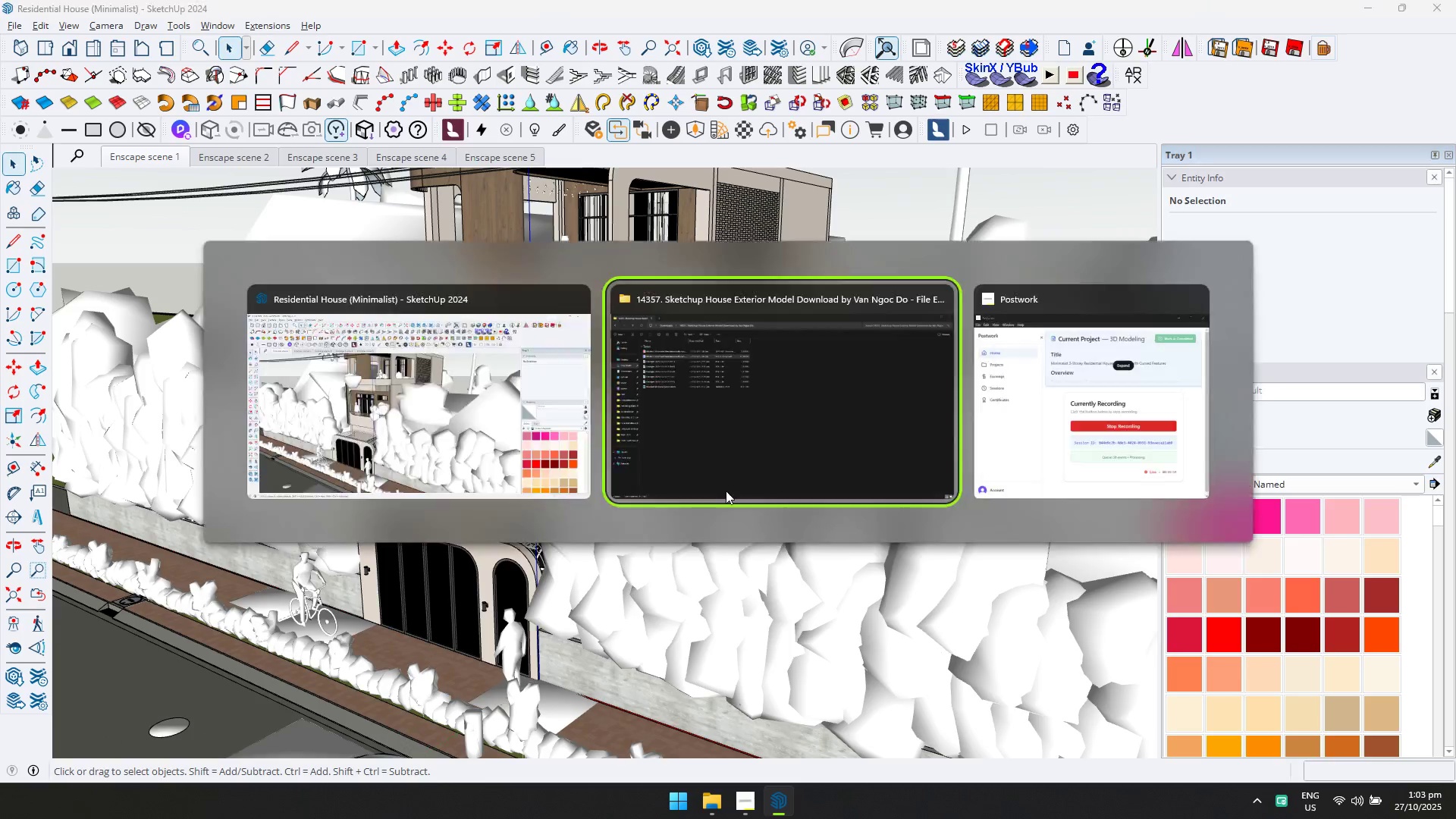 
key(Alt+Tab)
 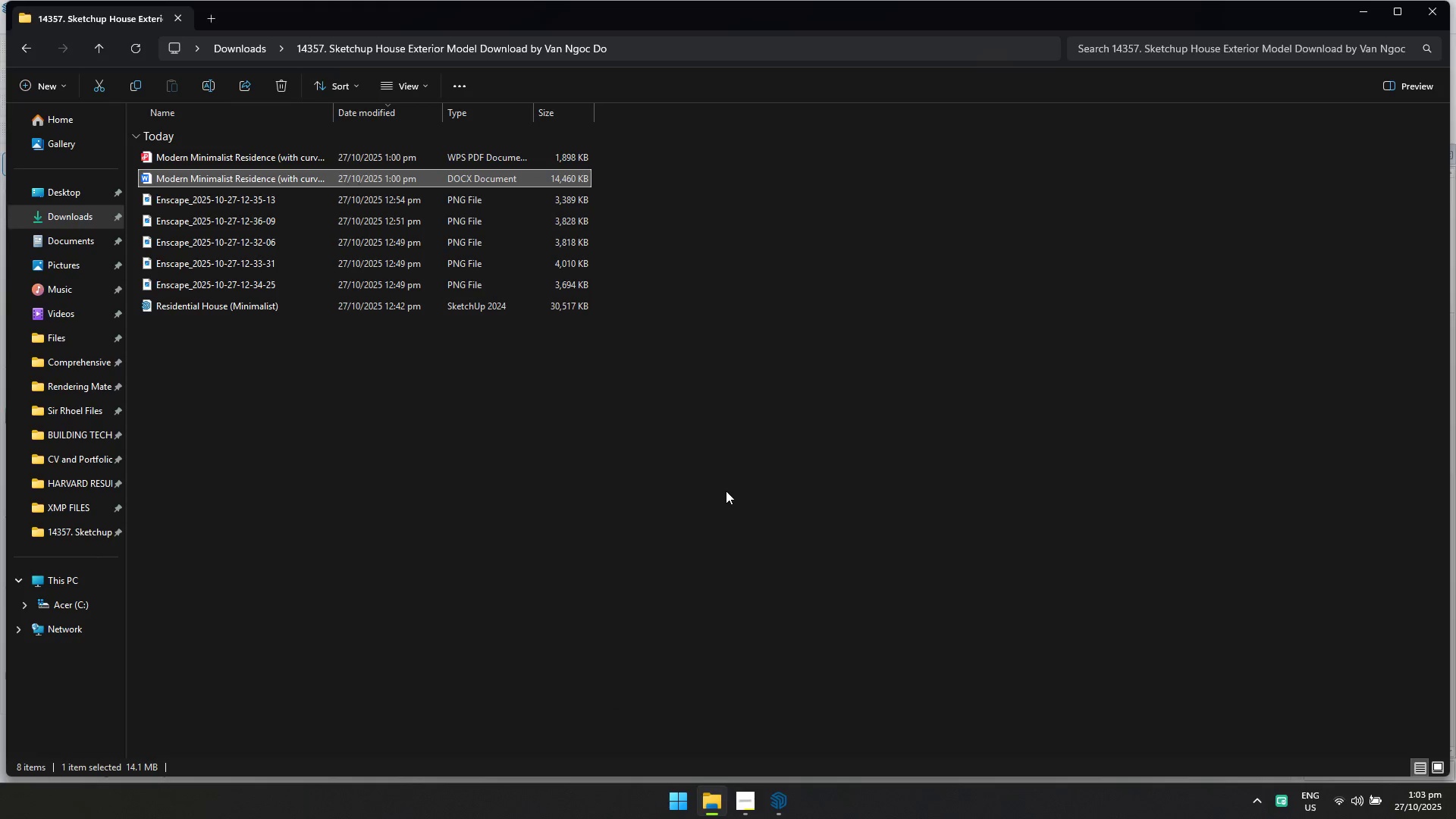 
key(Alt+AltLeft)
 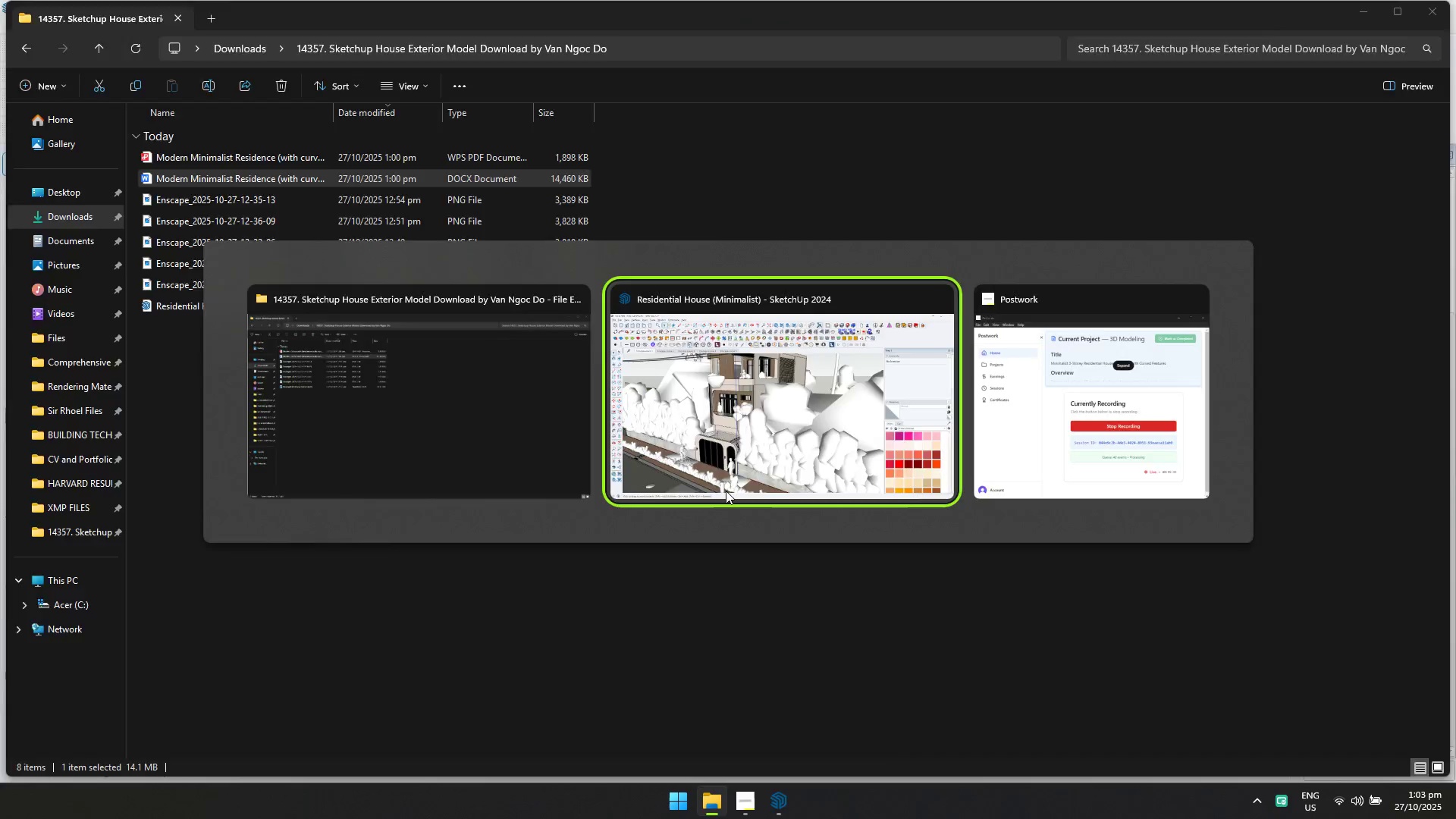 
key(Alt+Tab)
 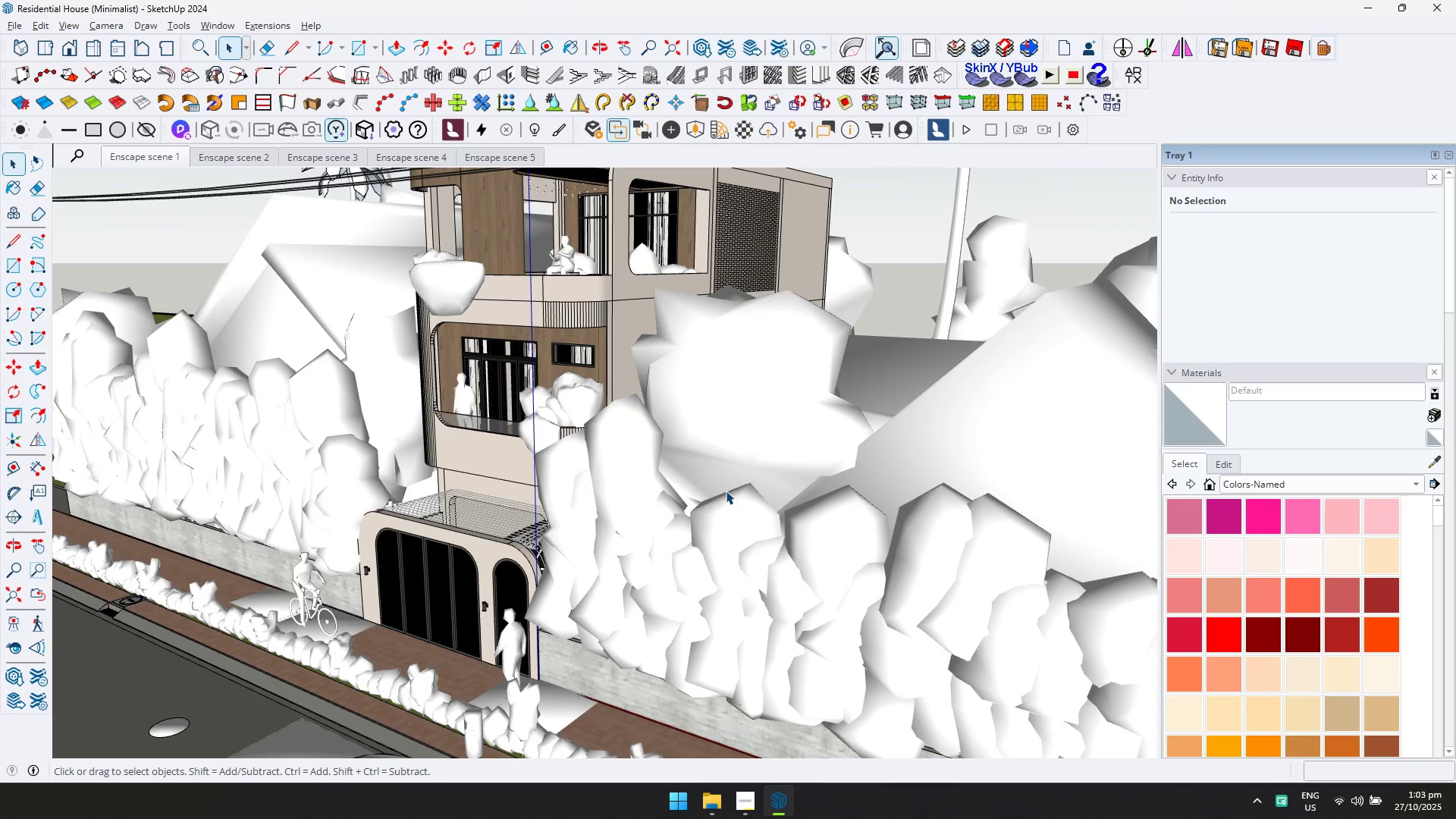 
key(Alt+AltLeft)
 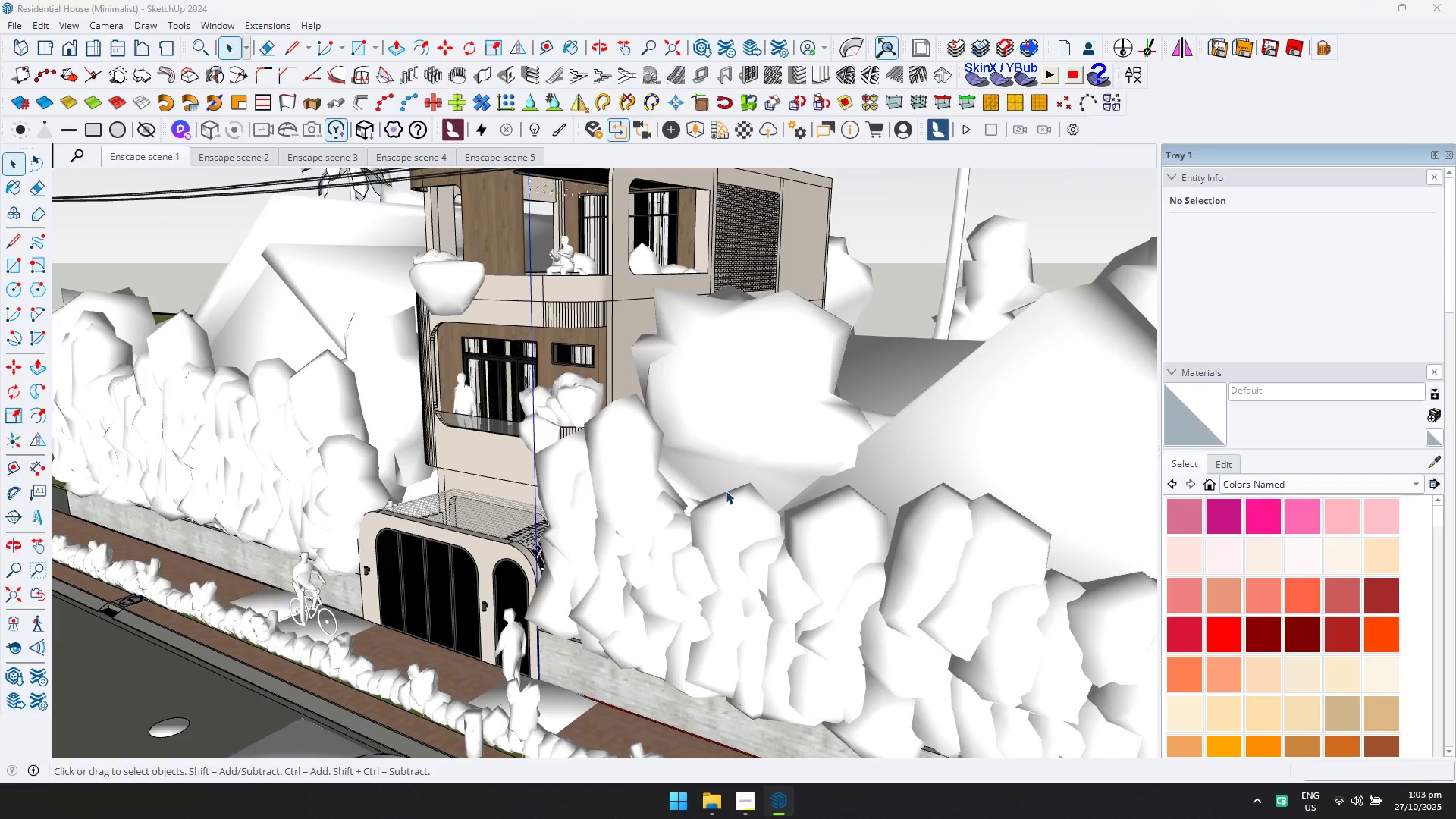 
key(Alt+Tab)
 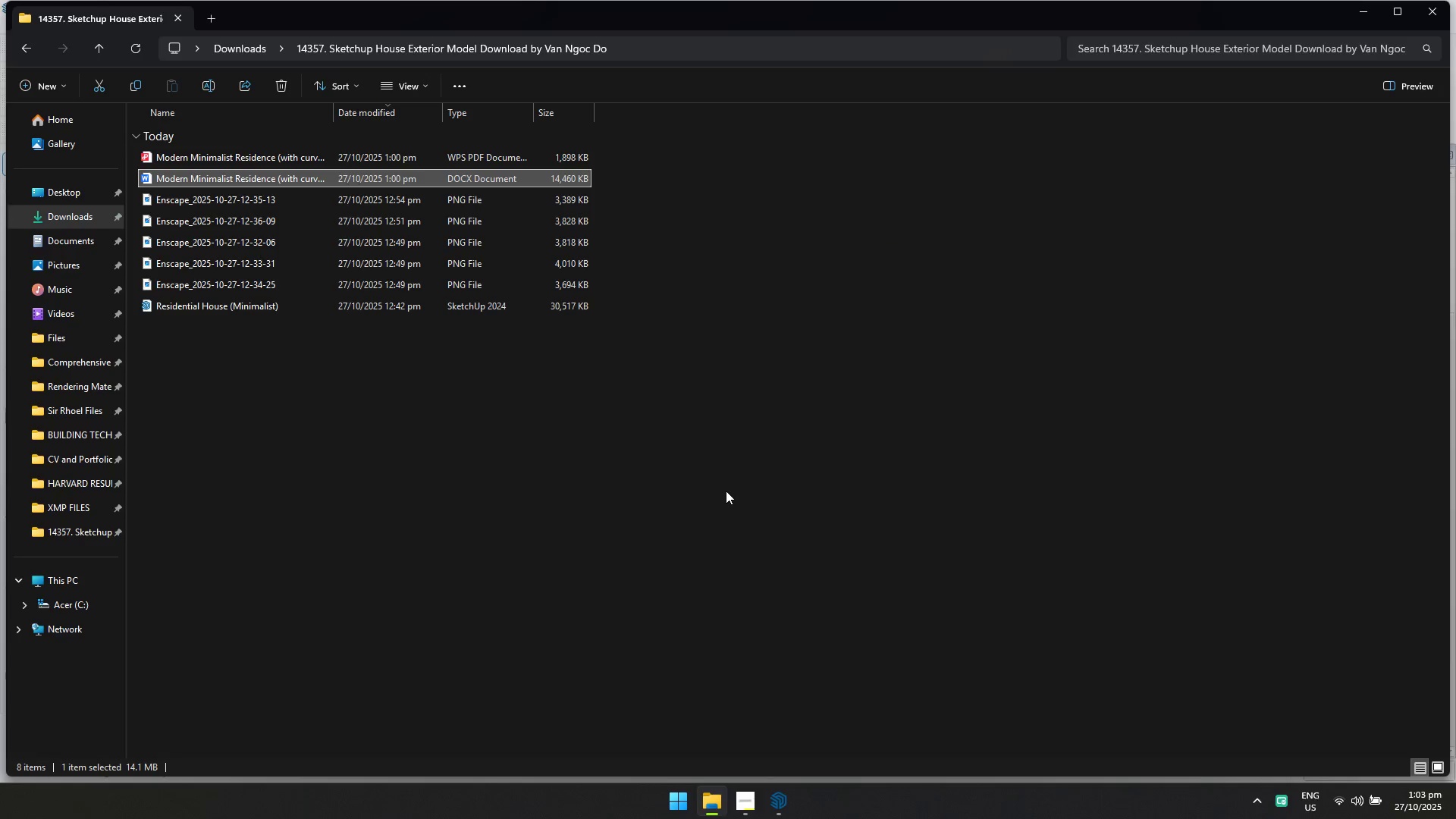 
key(Alt+AltLeft)
 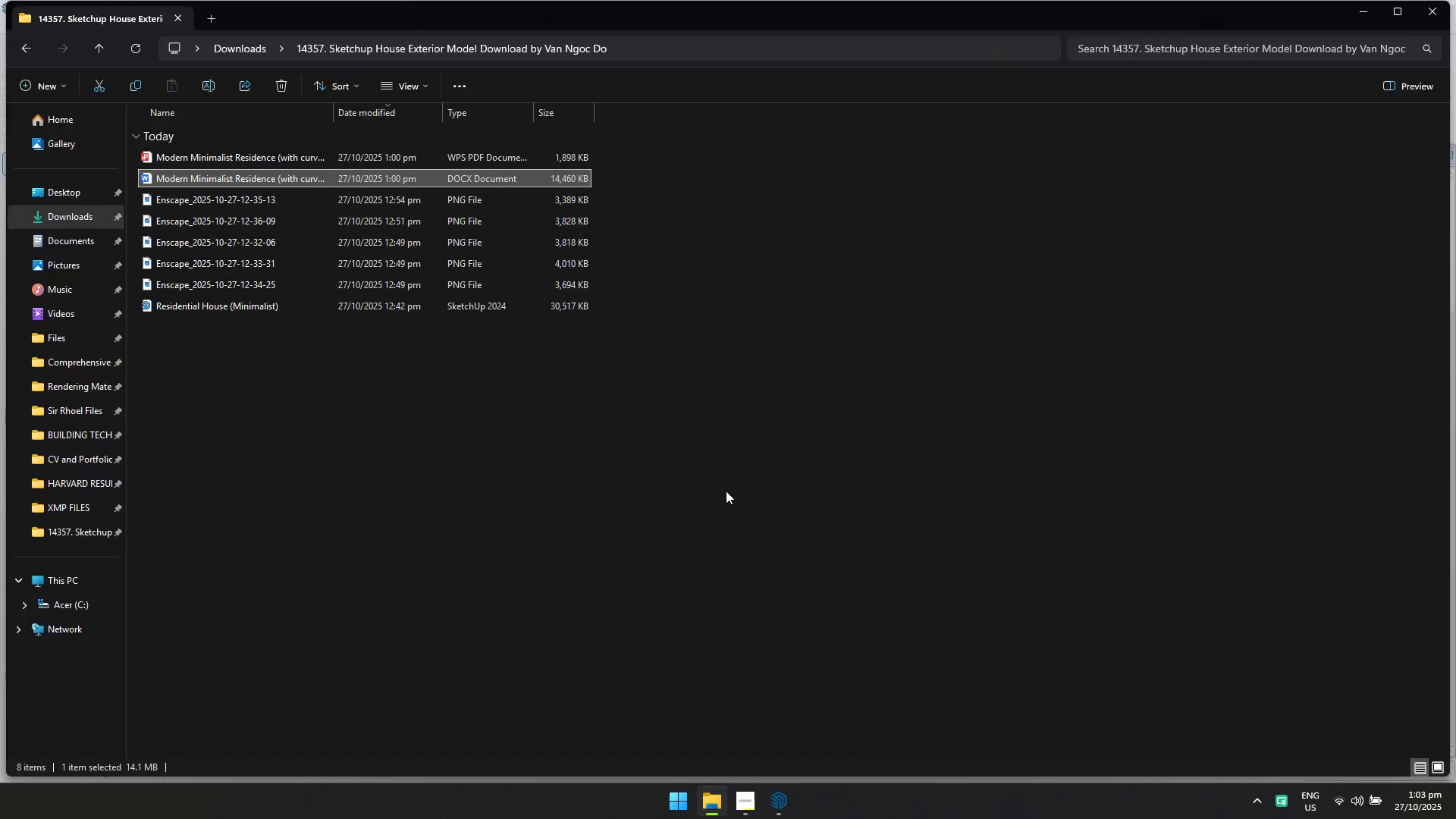 
key(Alt+Tab)
 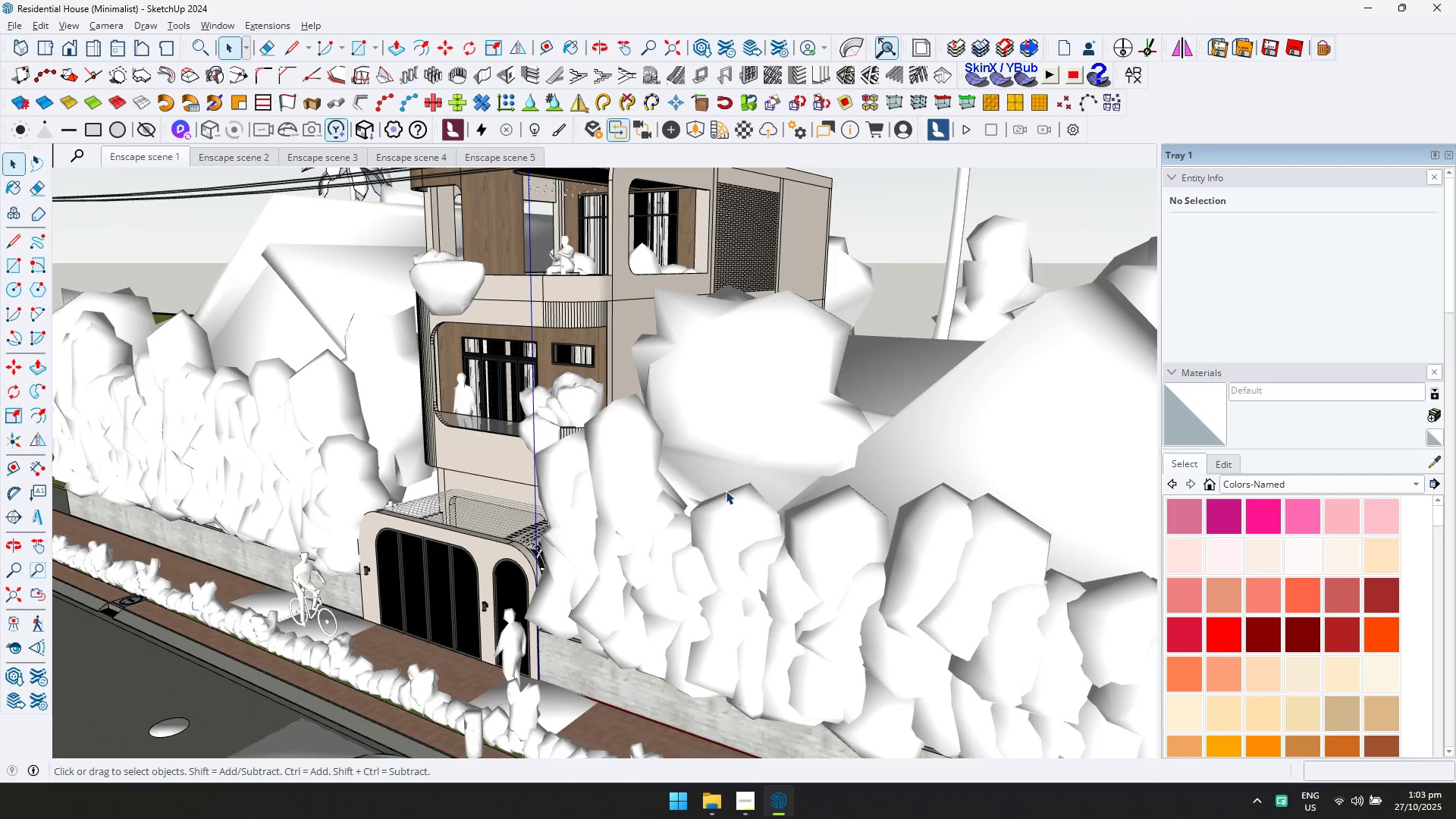 
key(Alt+AltLeft)
 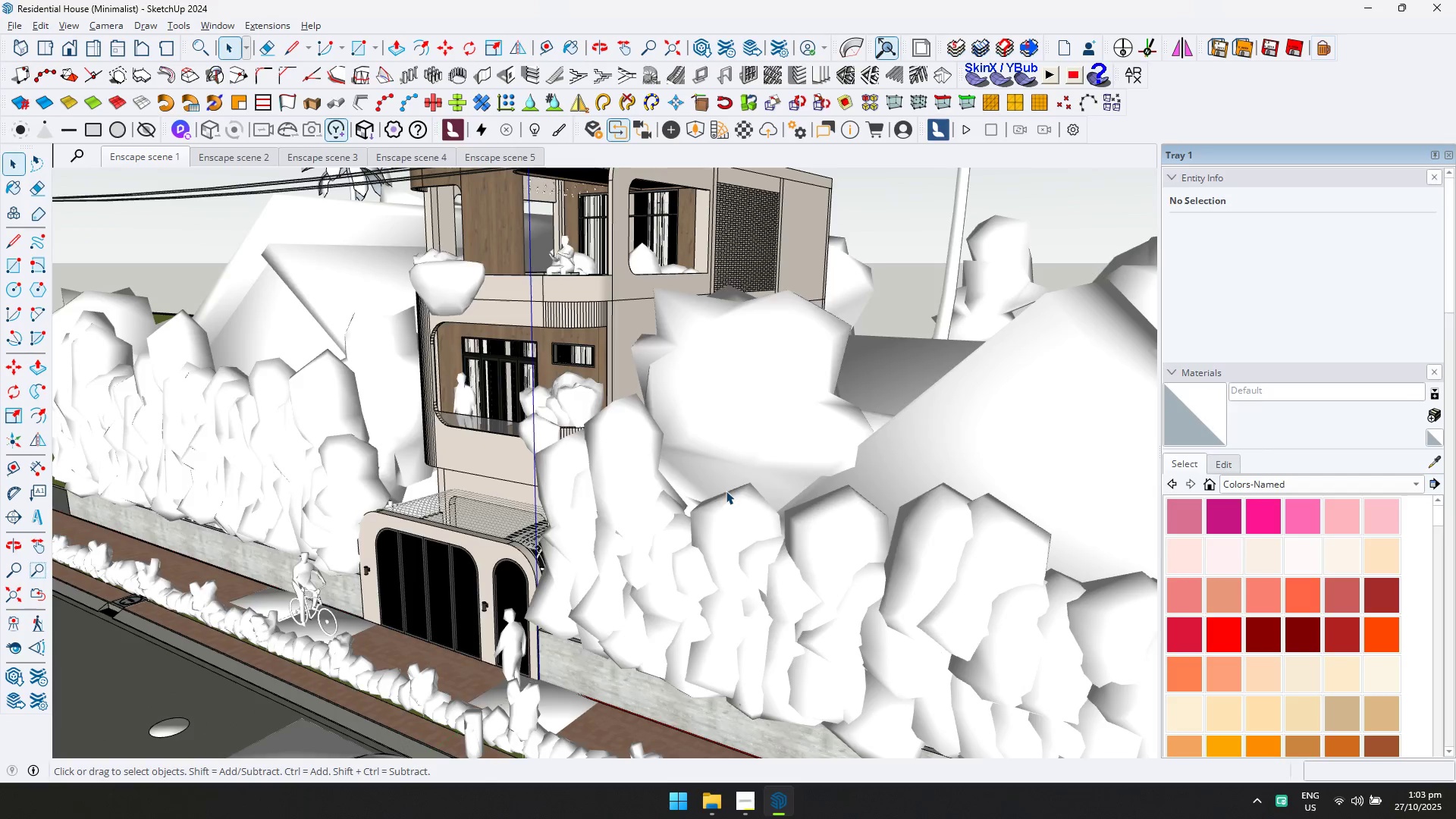 
key(Alt+Tab)
 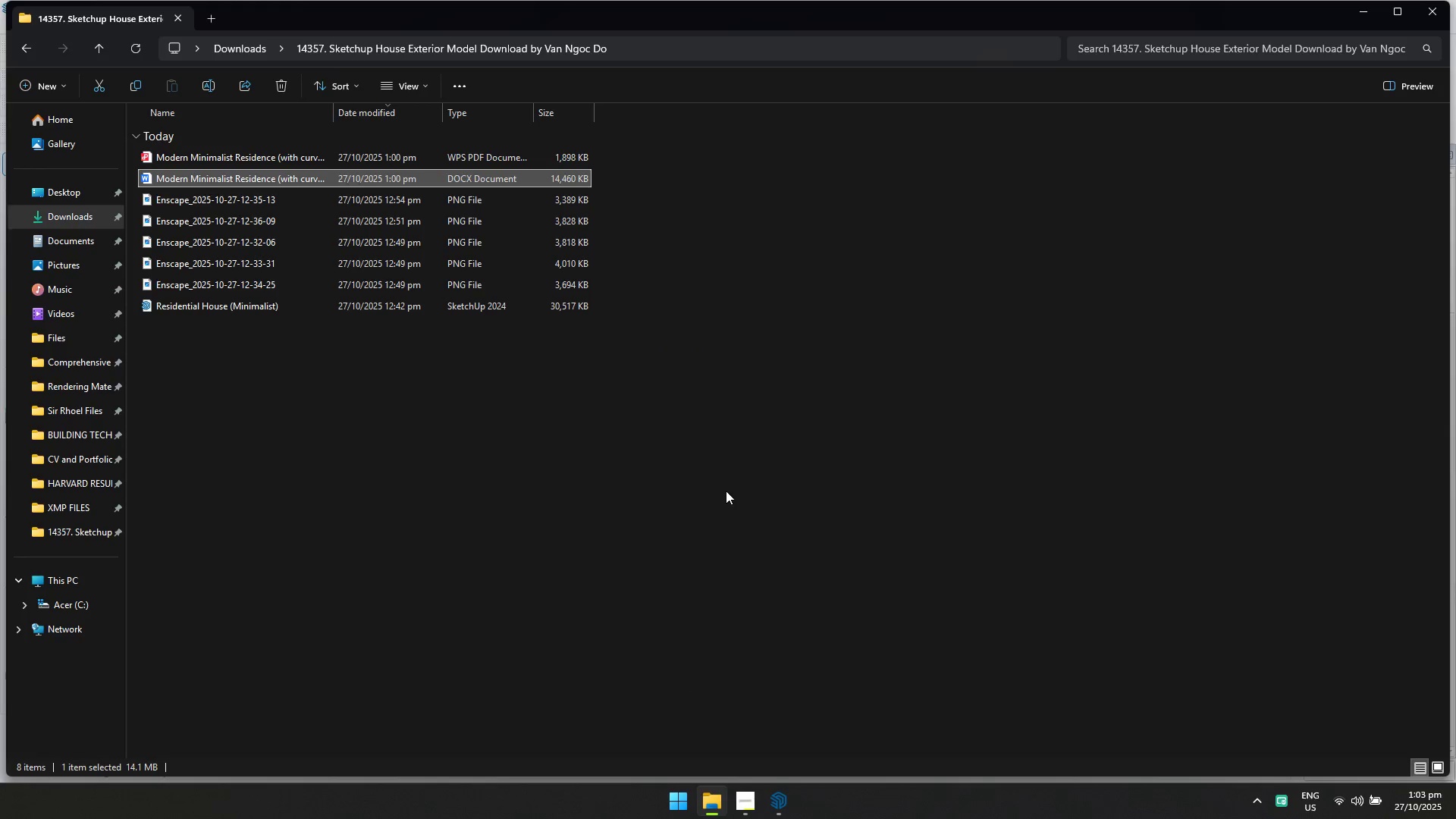 
key(Alt+AltLeft)
 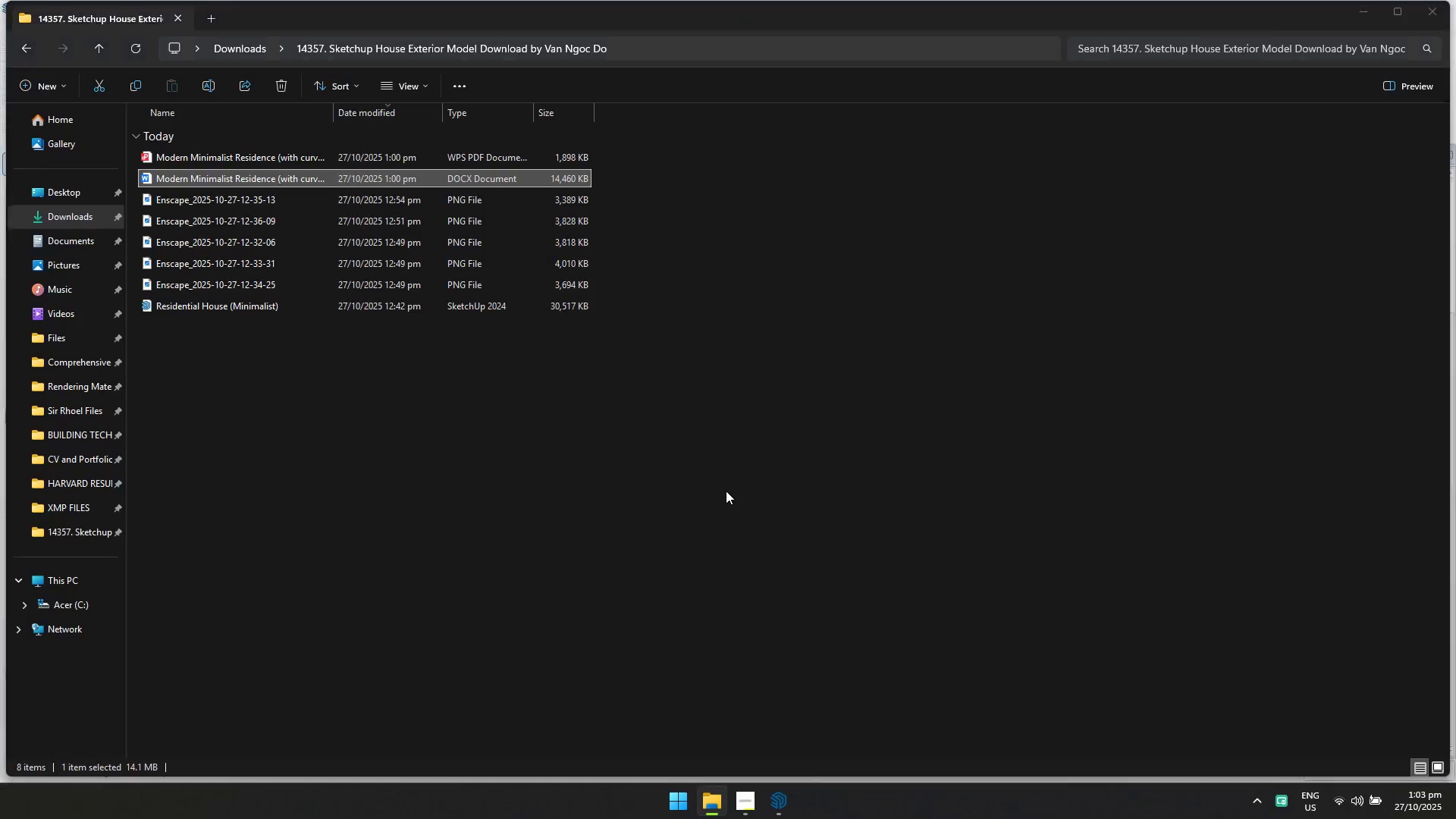 
key(Alt+Tab)
 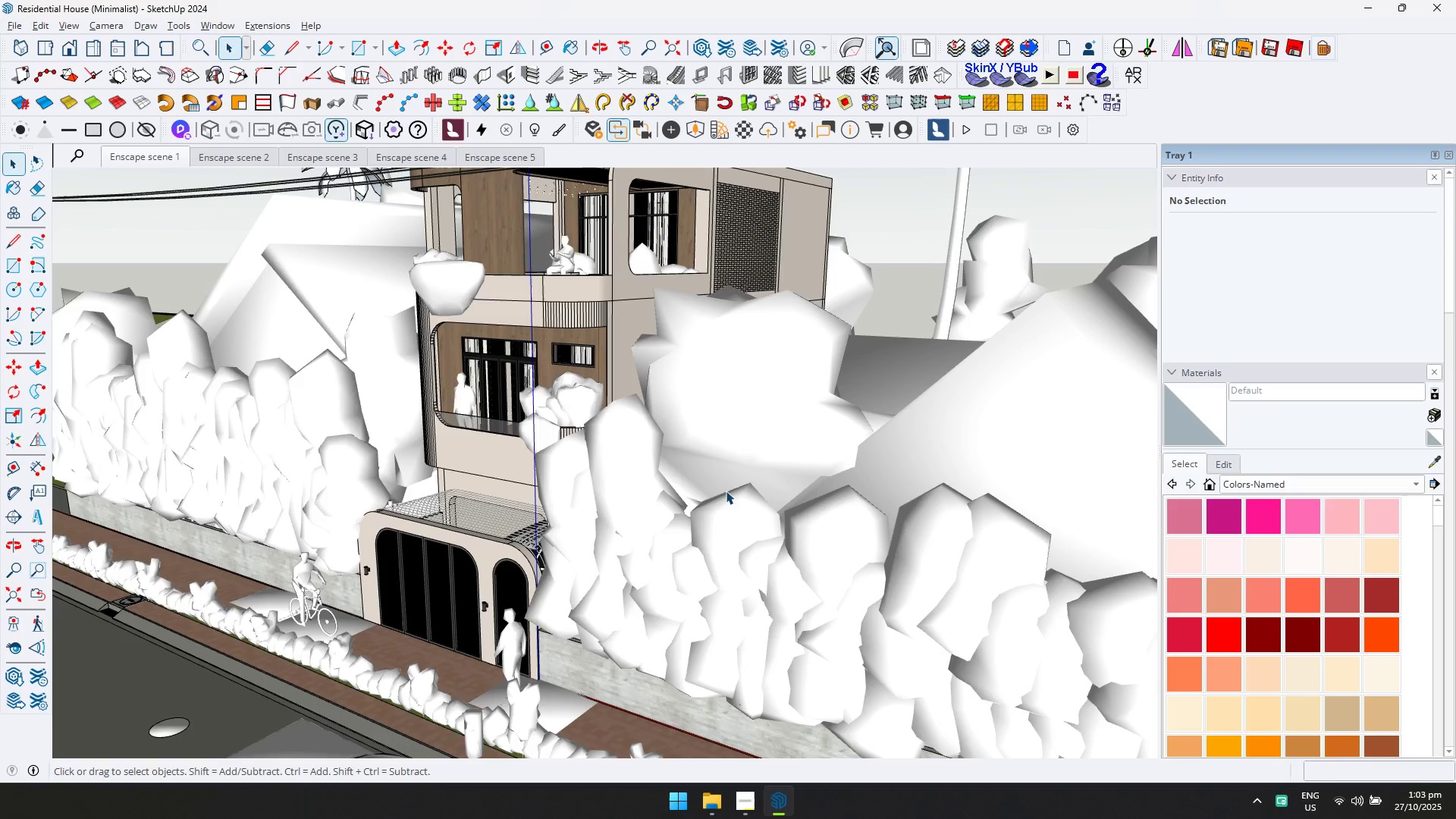 
key(Alt+AltLeft)
 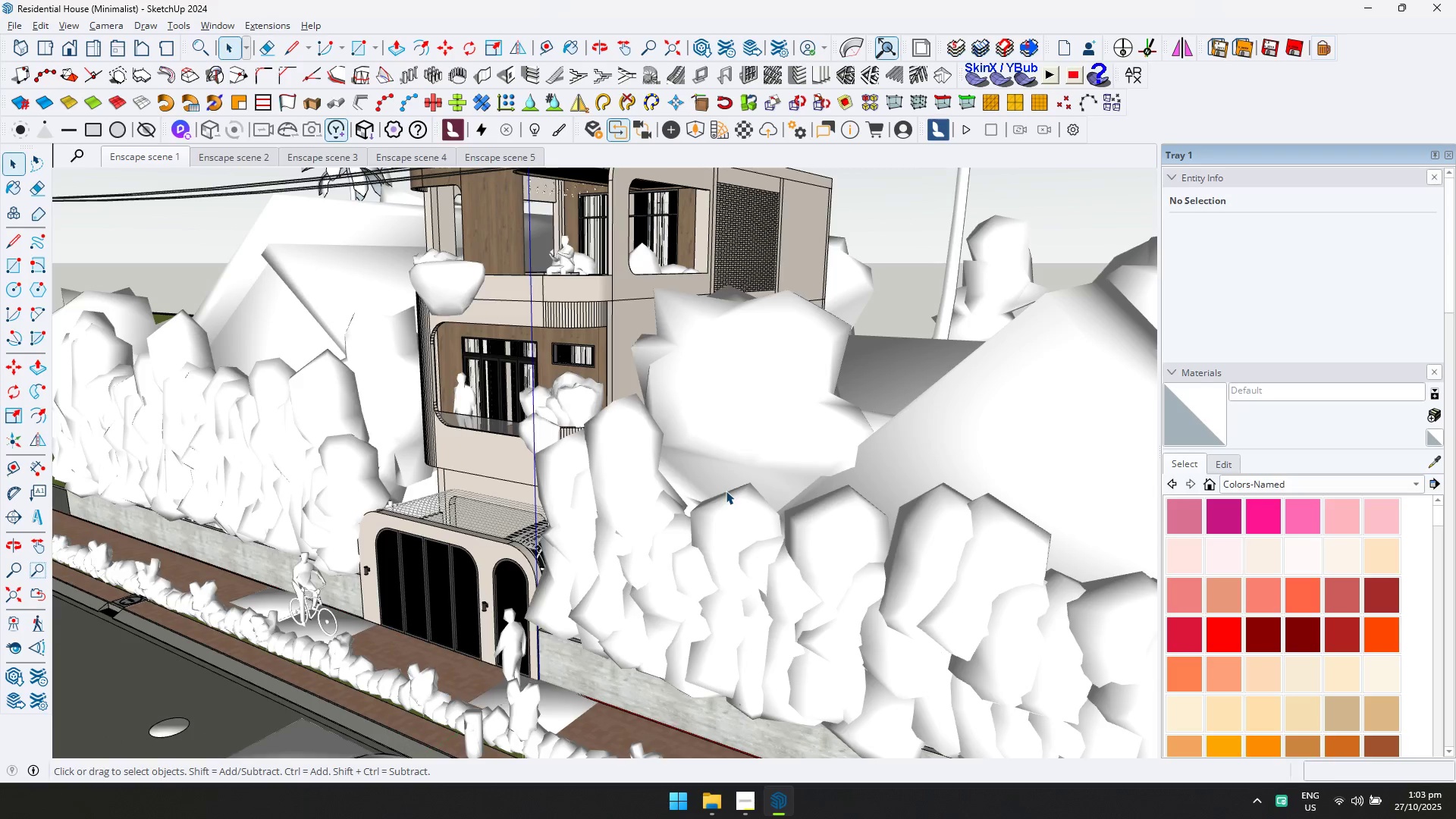 
key(Alt+Tab)
 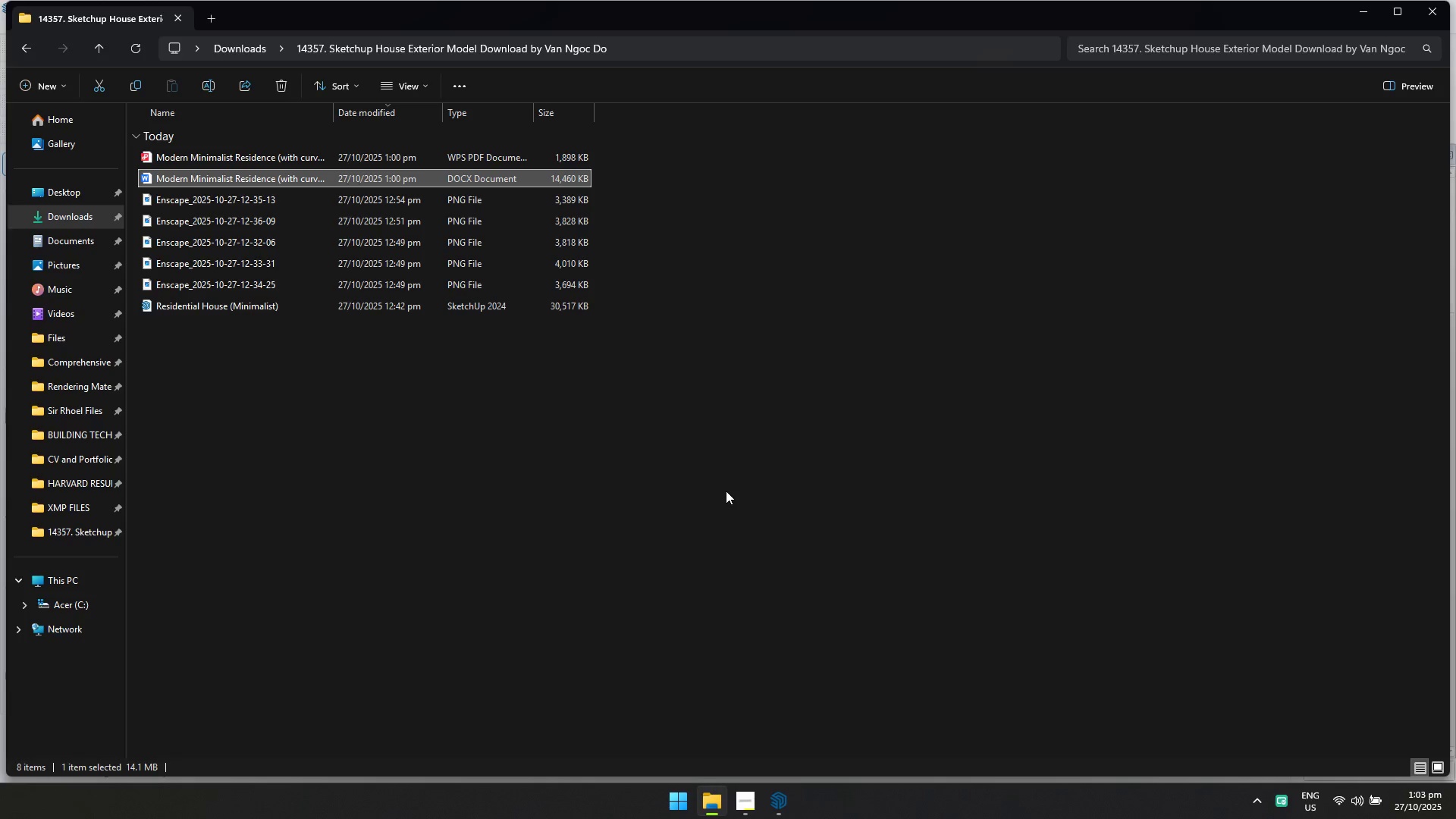 
key(Alt+AltLeft)
 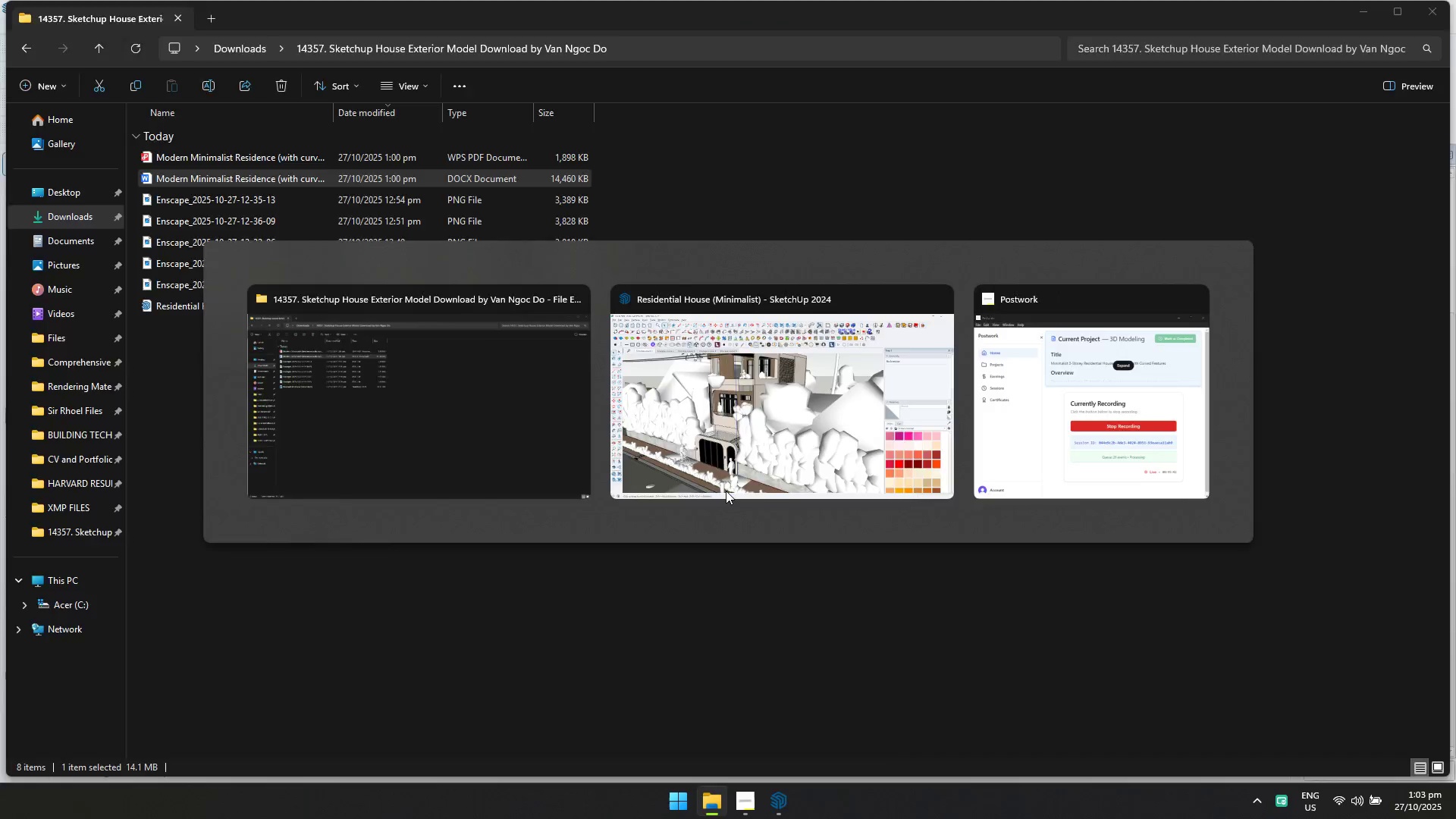 
key(Alt+Tab)
 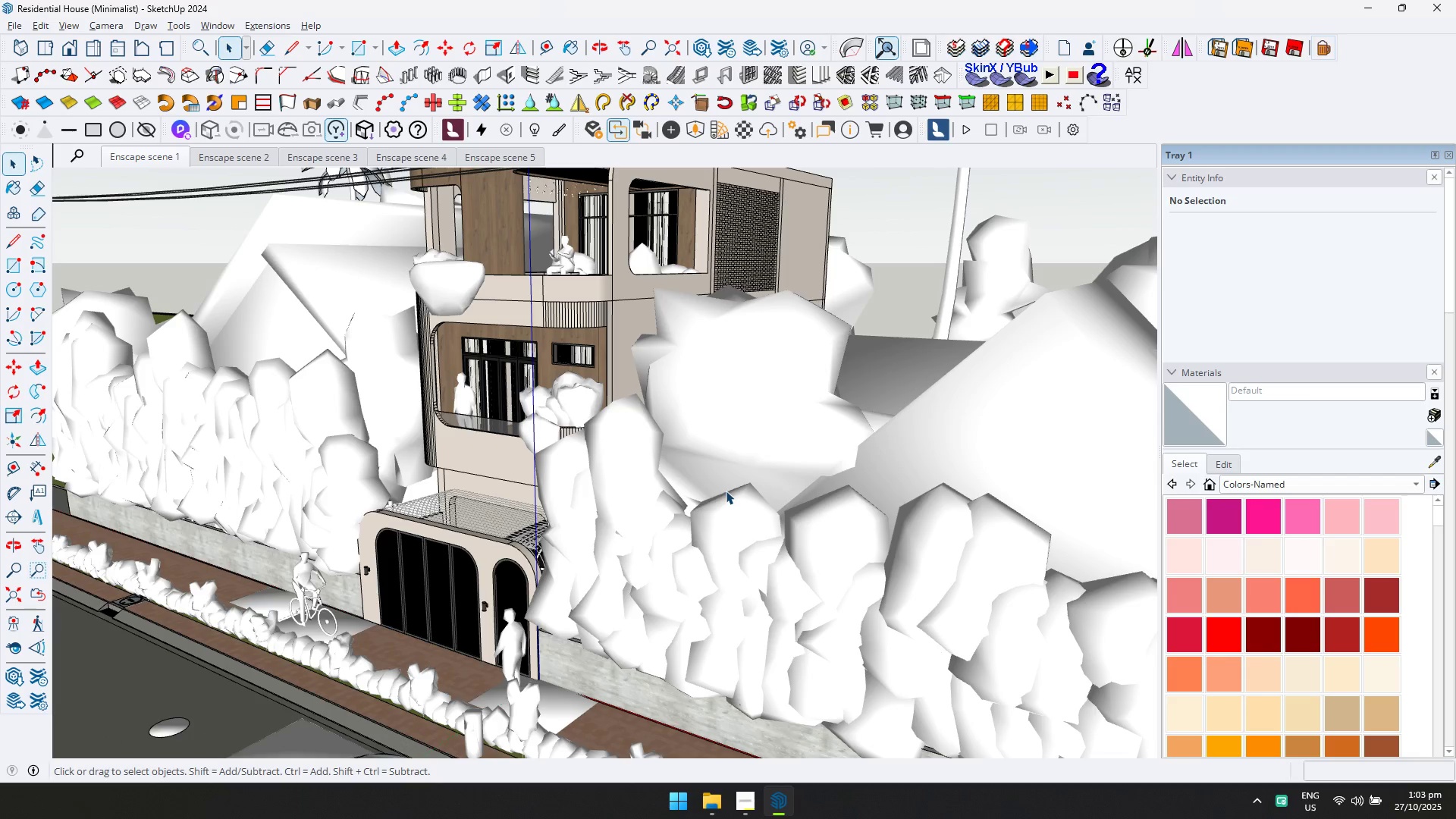 
key(Alt+AltLeft)
 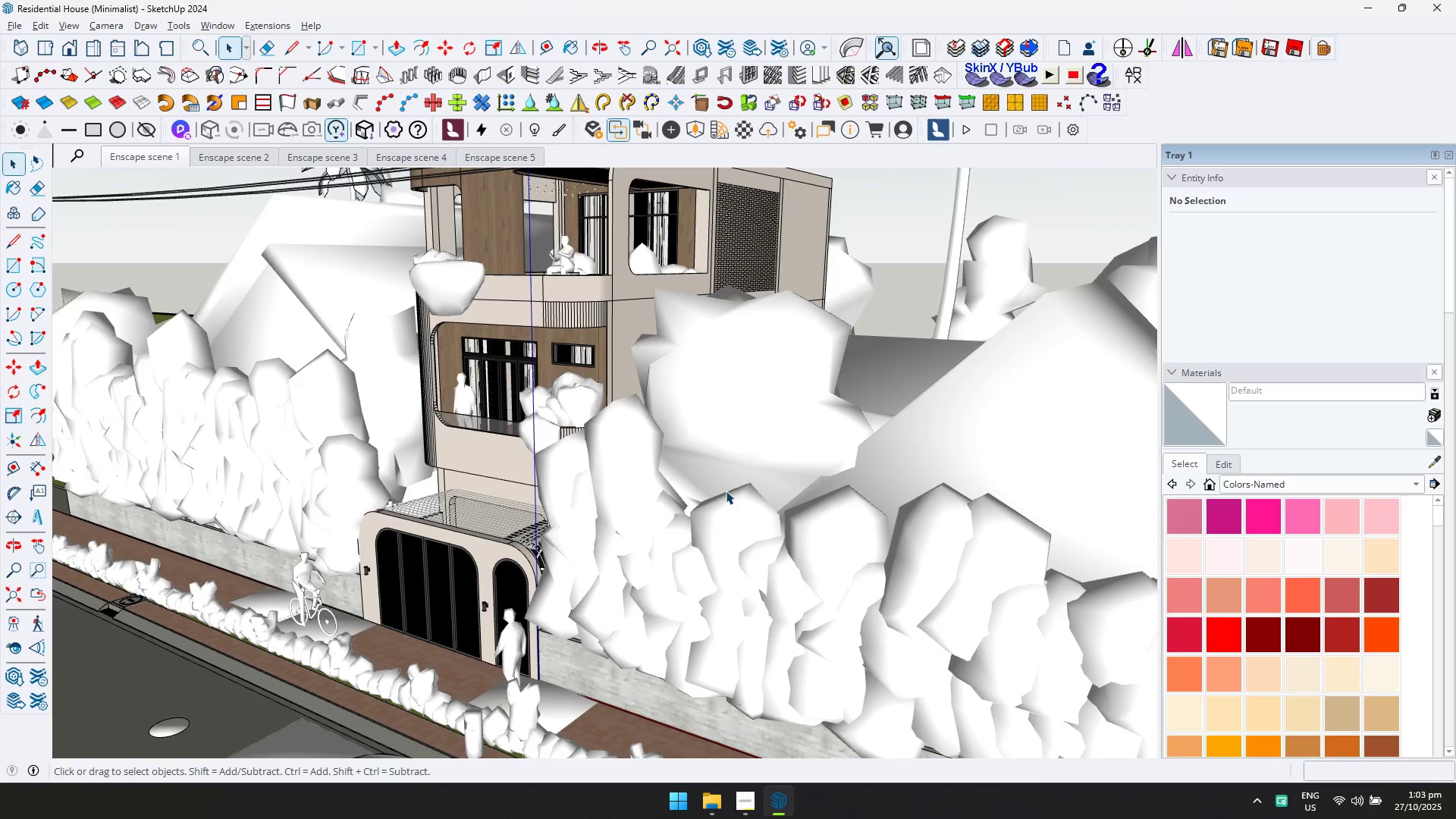 
key(Alt+Tab)
 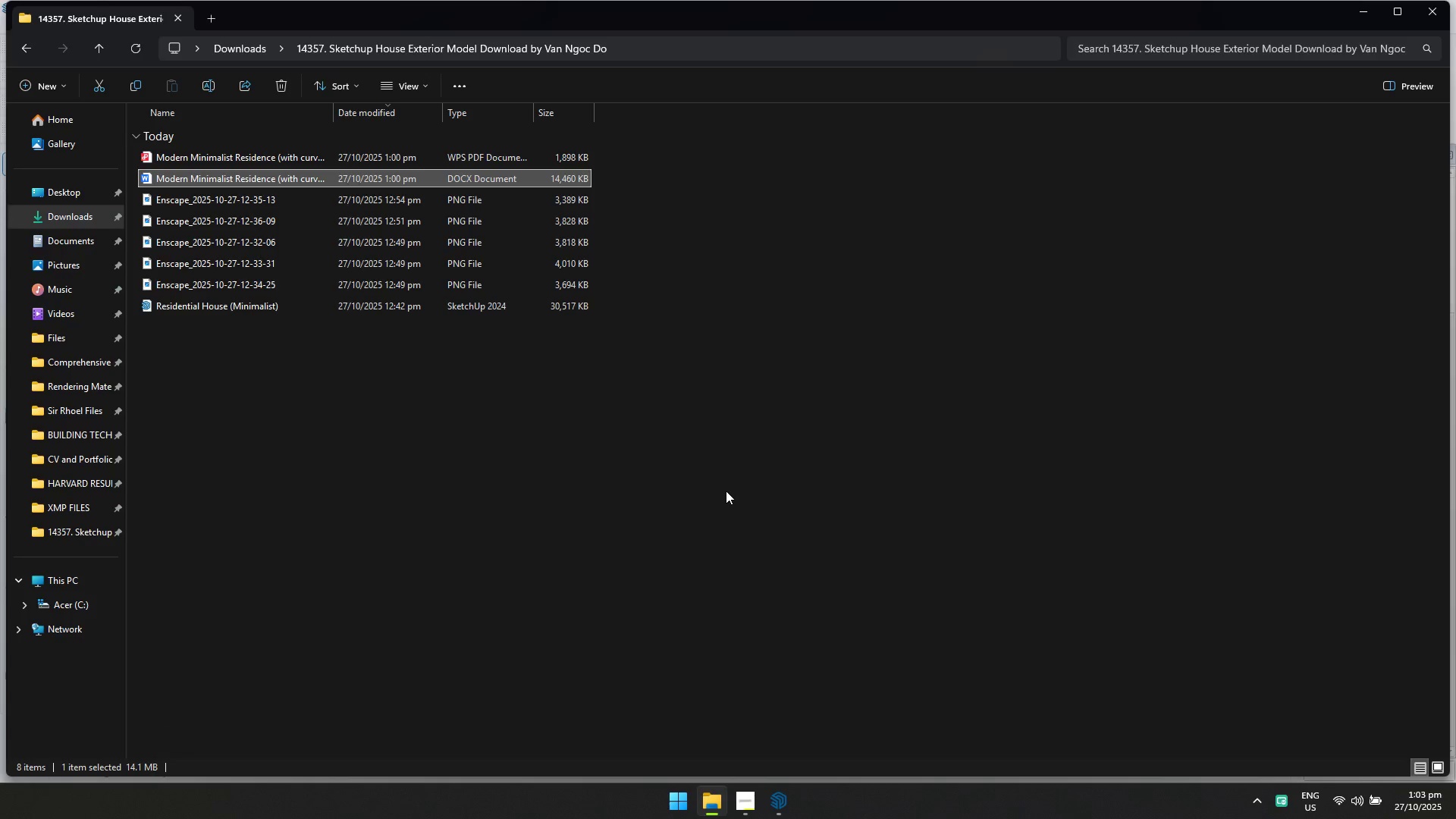 
key(Alt+AltLeft)
 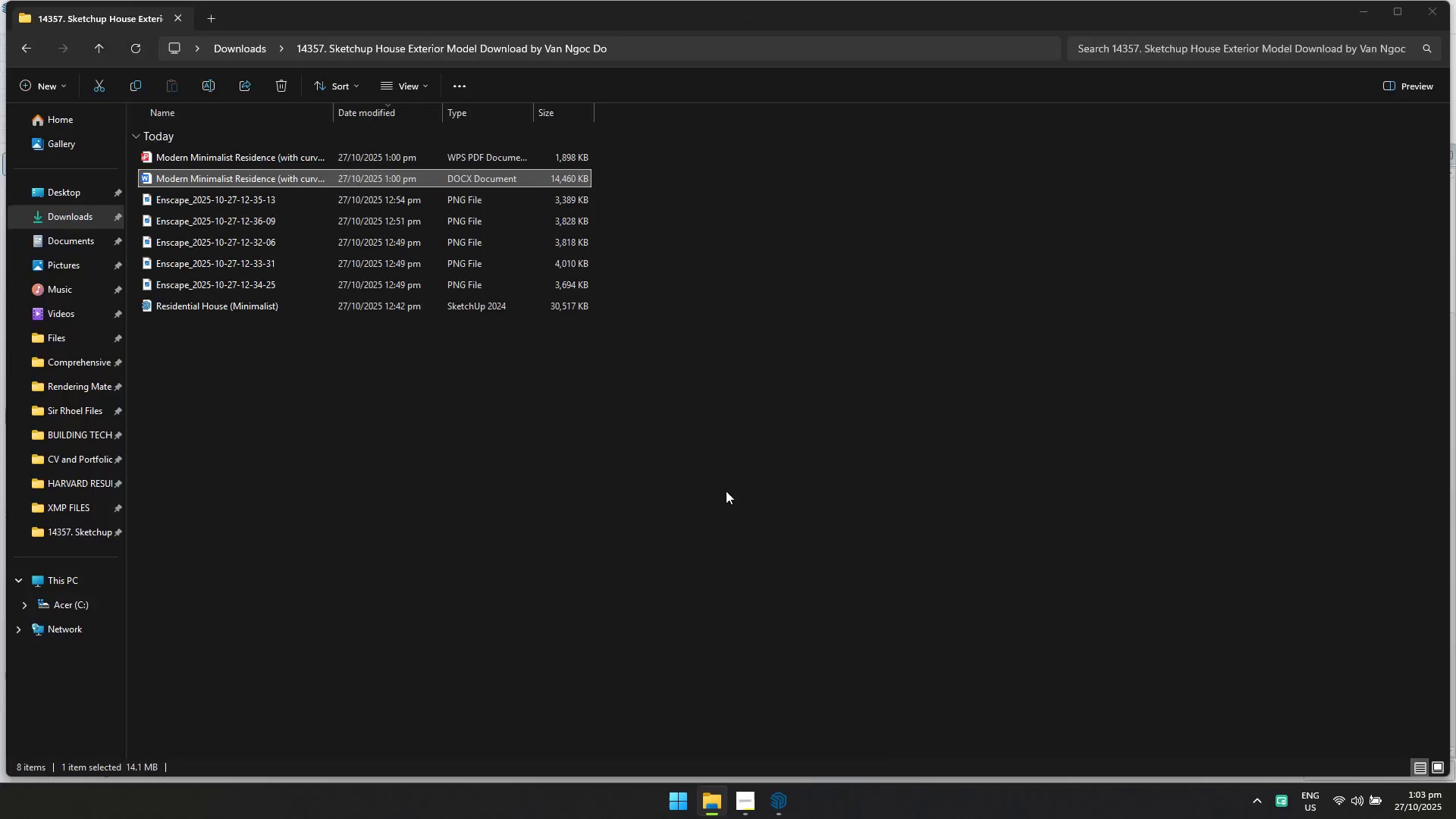 
key(Alt+Tab)
 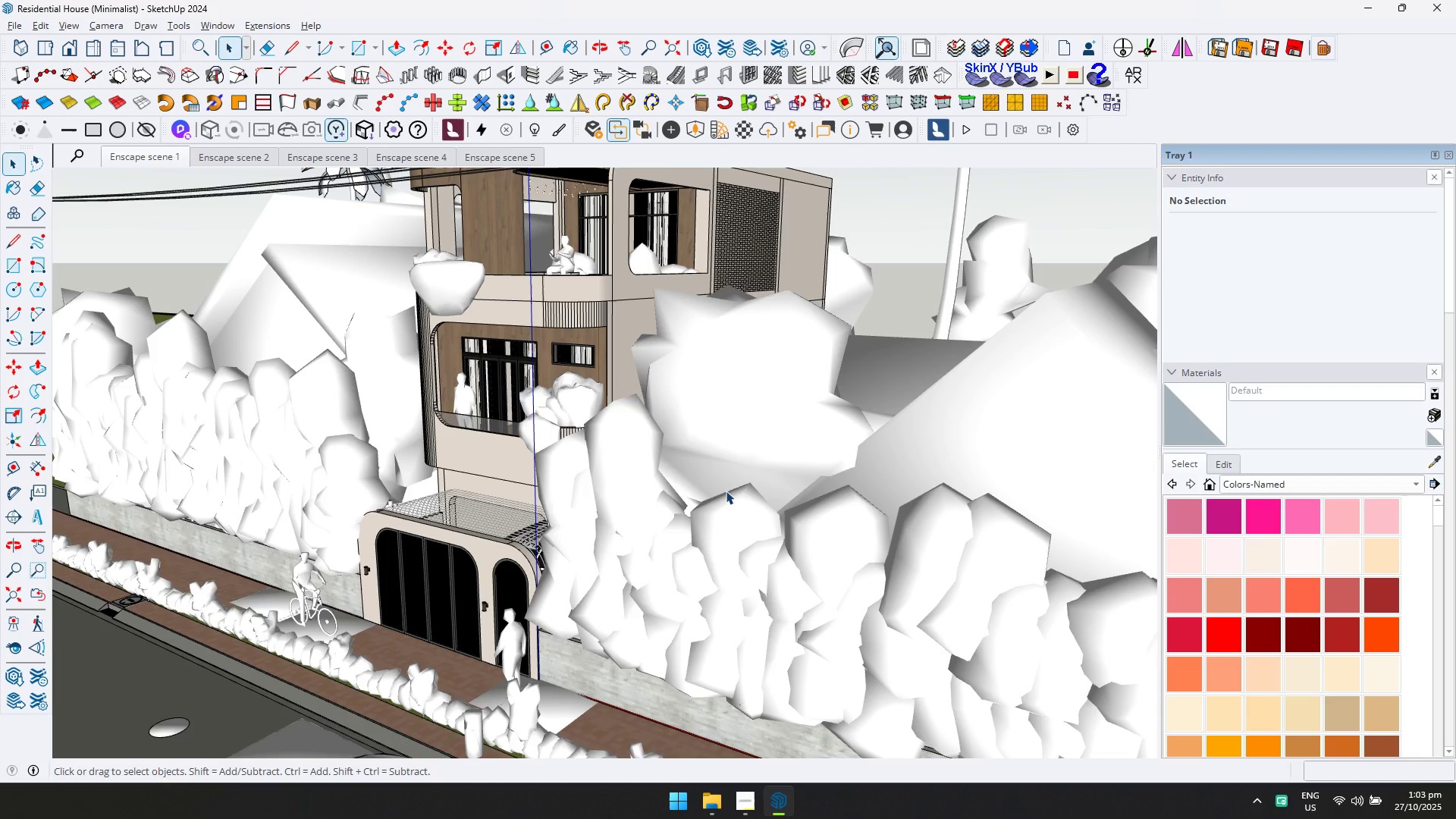 
key(Alt+AltLeft)
 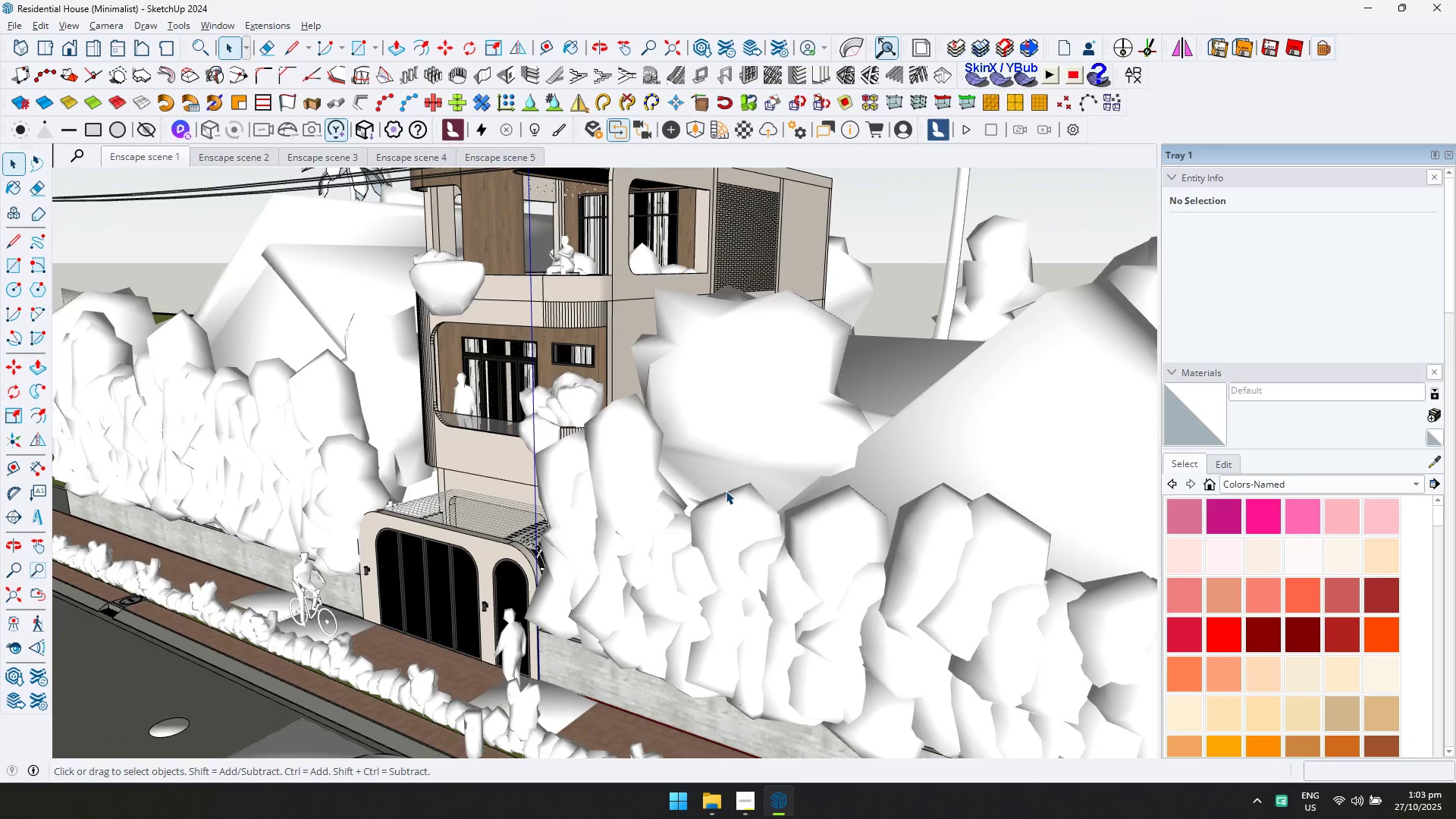 
key(Alt+Tab)
 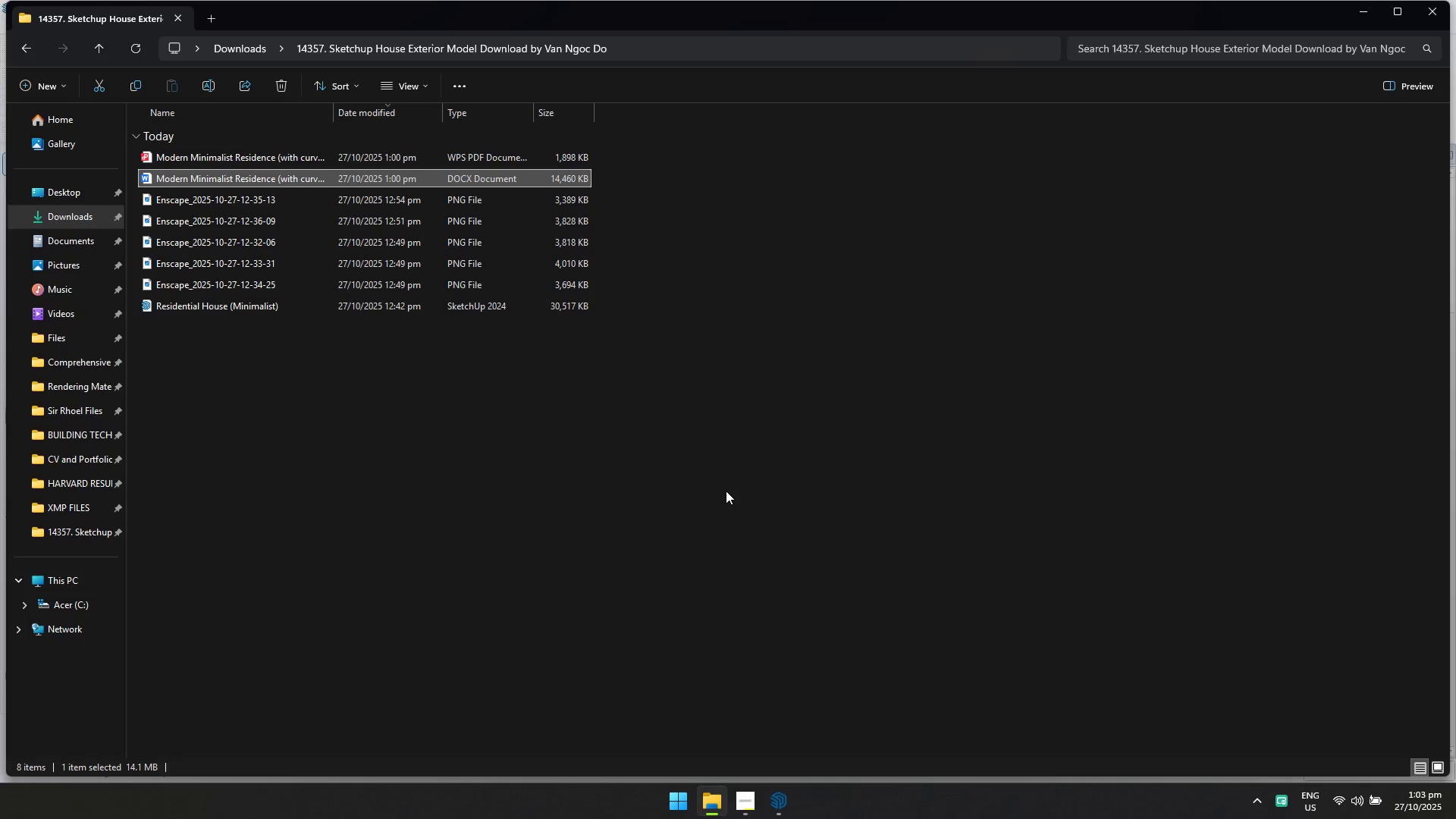 
key(Alt+AltLeft)
 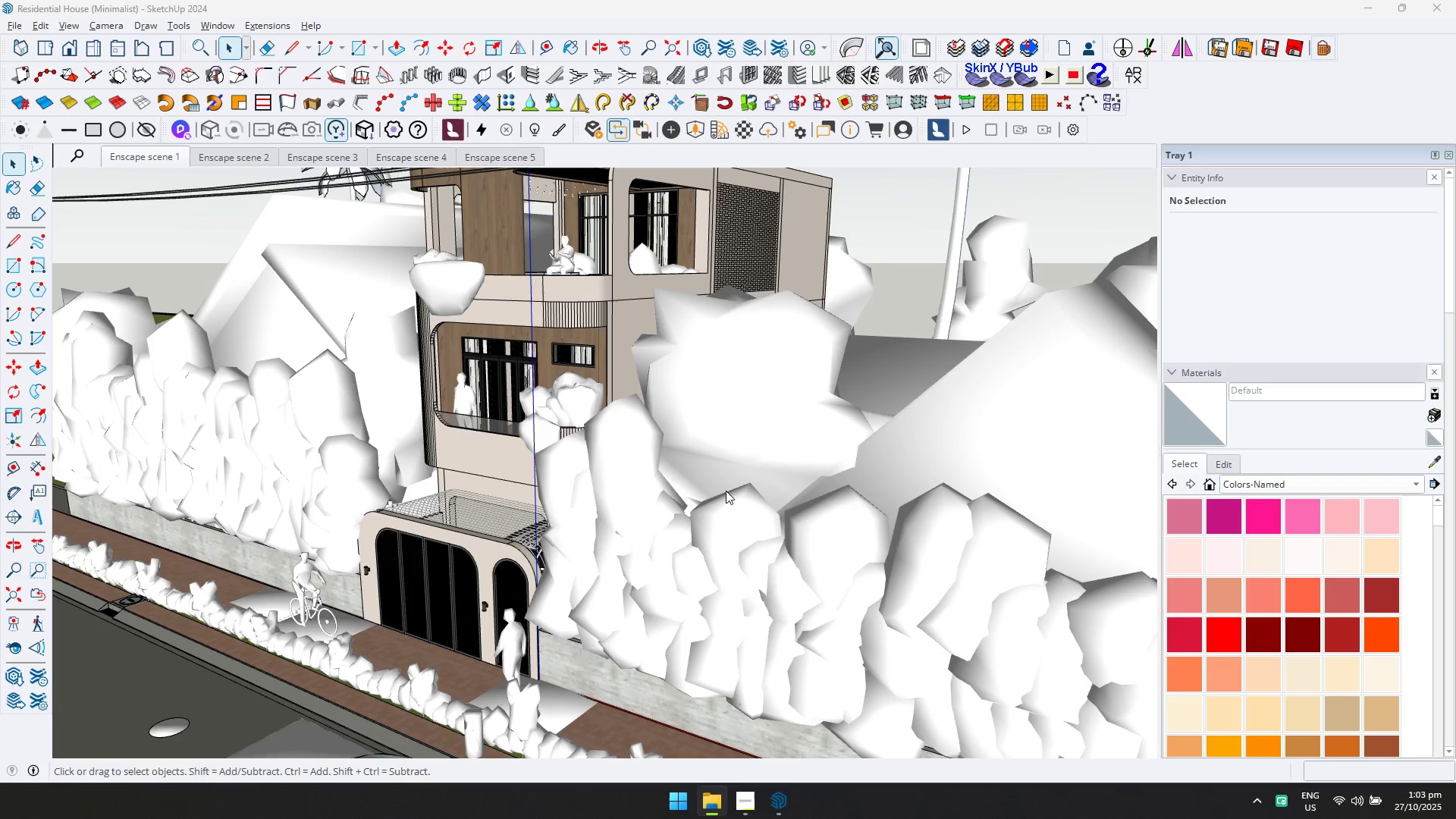 
key(Alt+Tab)
 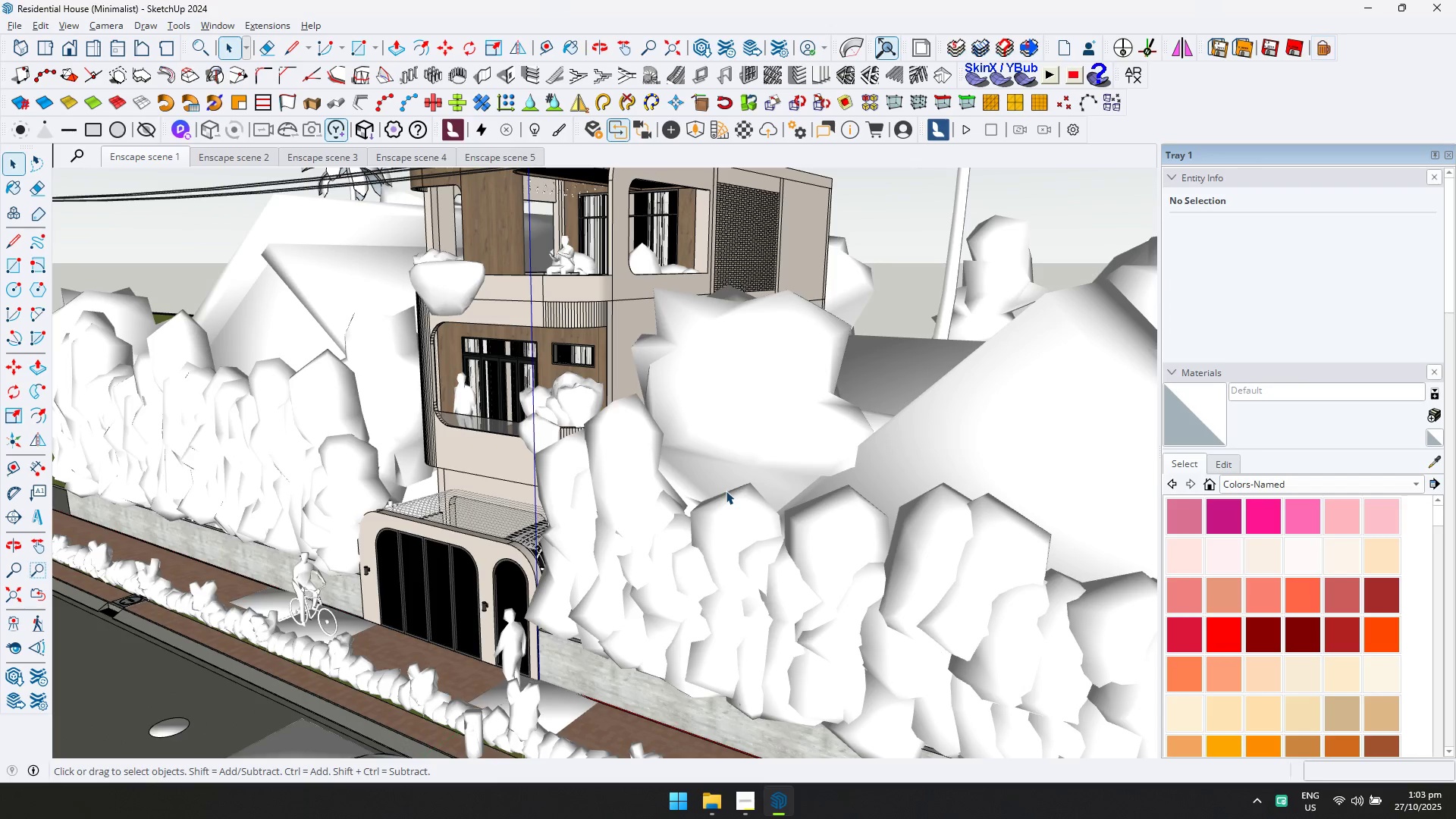 
key(Alt+AltLeft)
 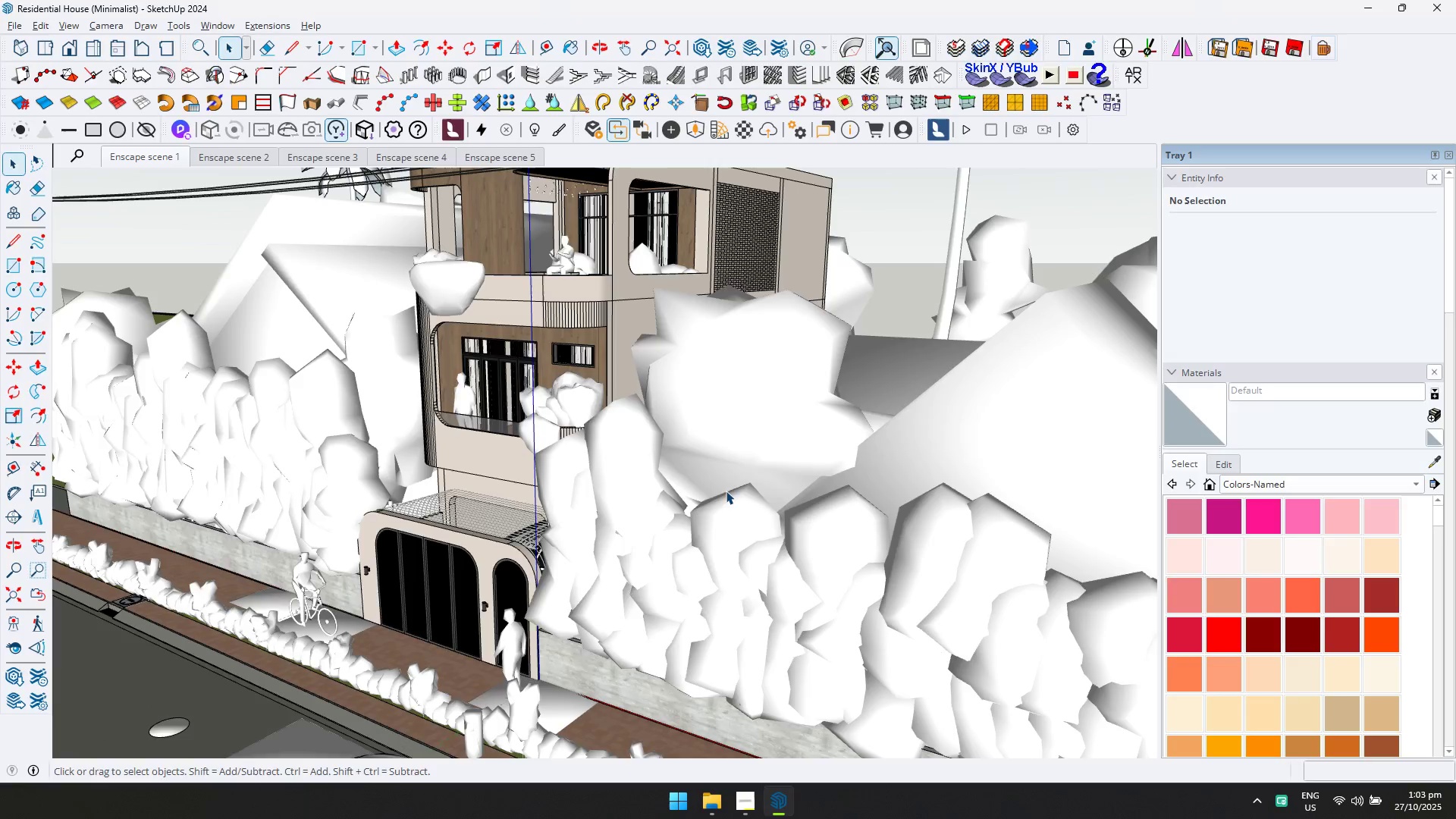 
key(Alt+Tab)
 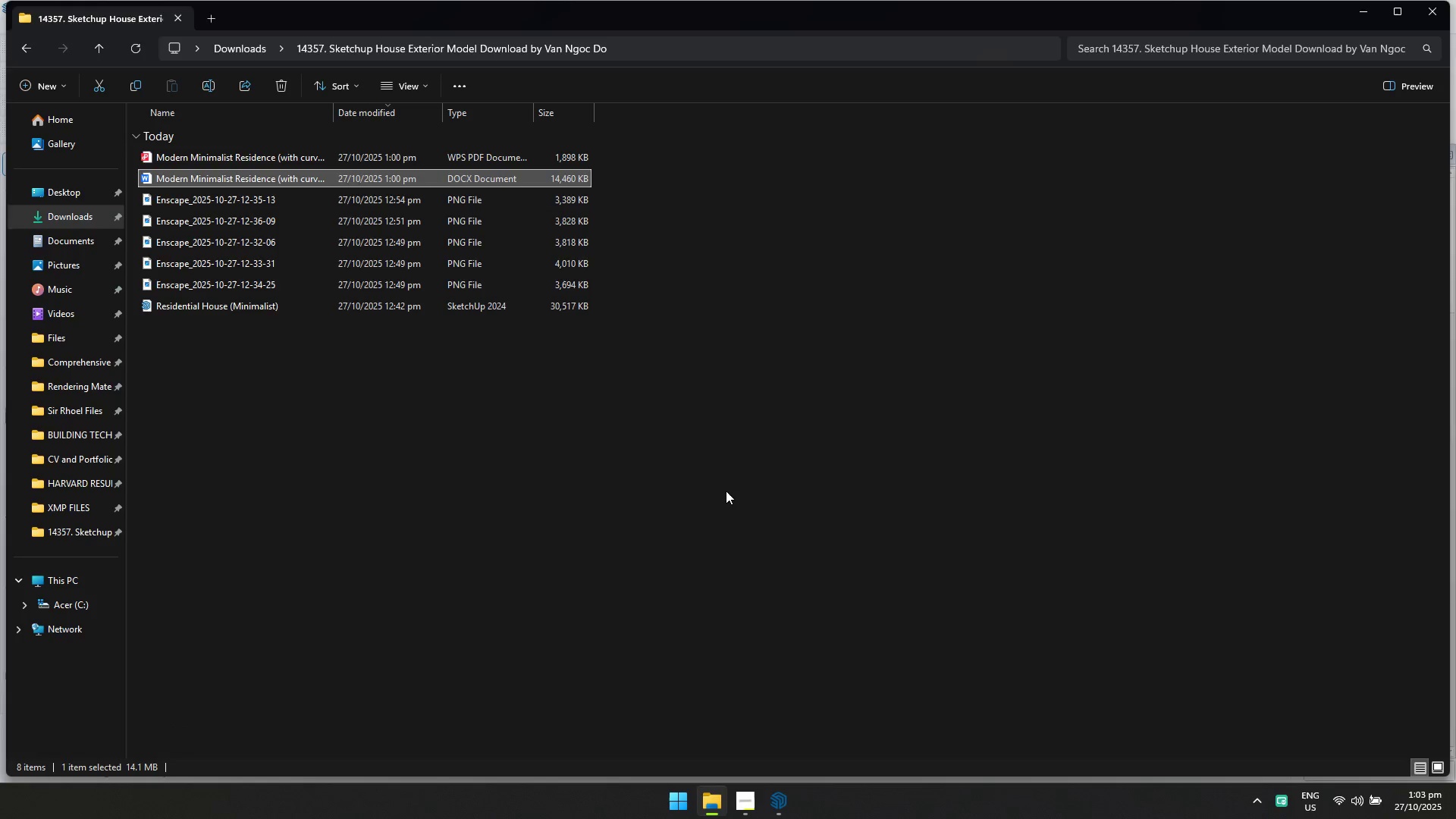 
key(Alt+AltLeft)
 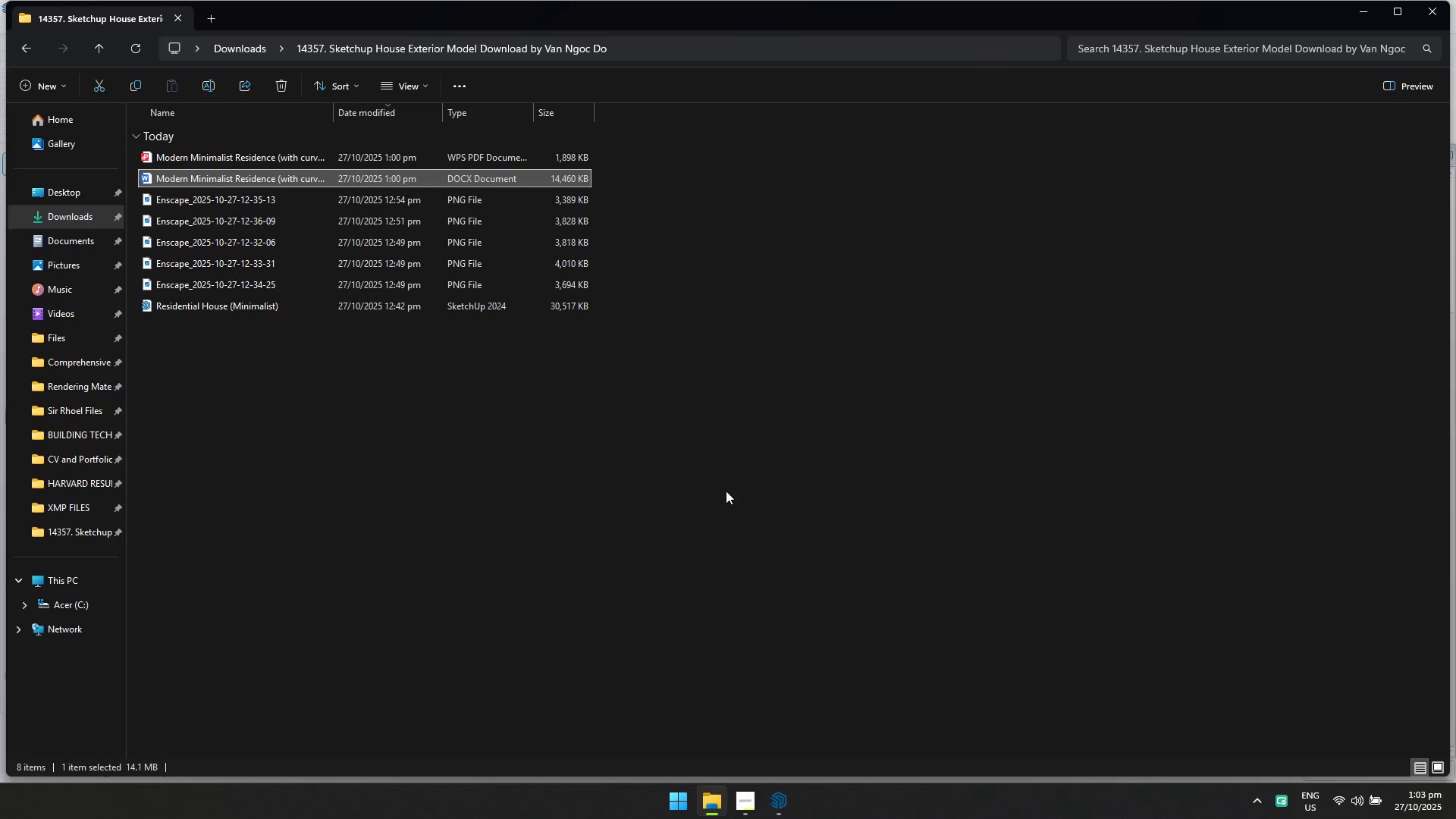 
key(Alt+Tab)
 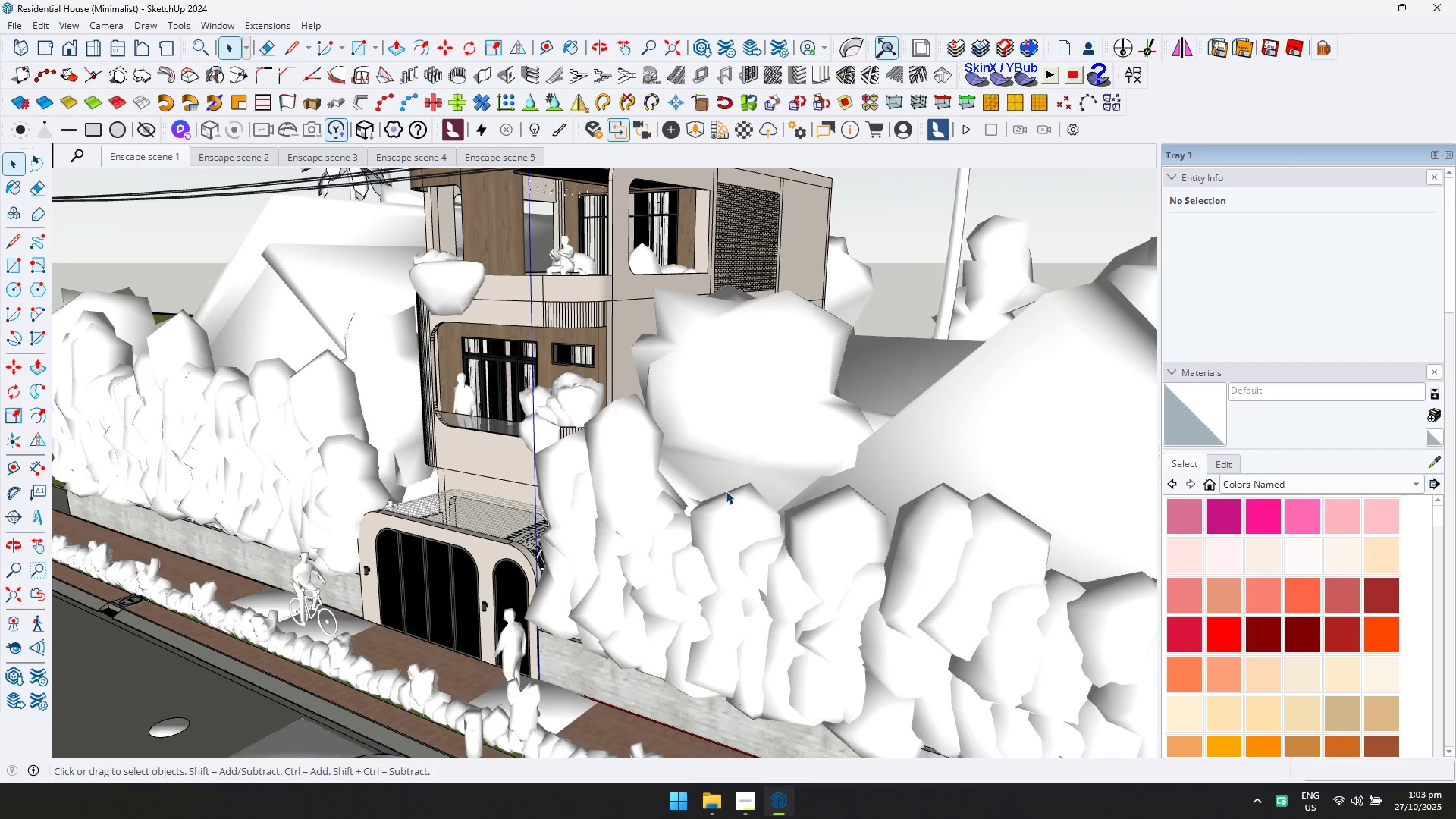 
key(Alt+AltLeft)
 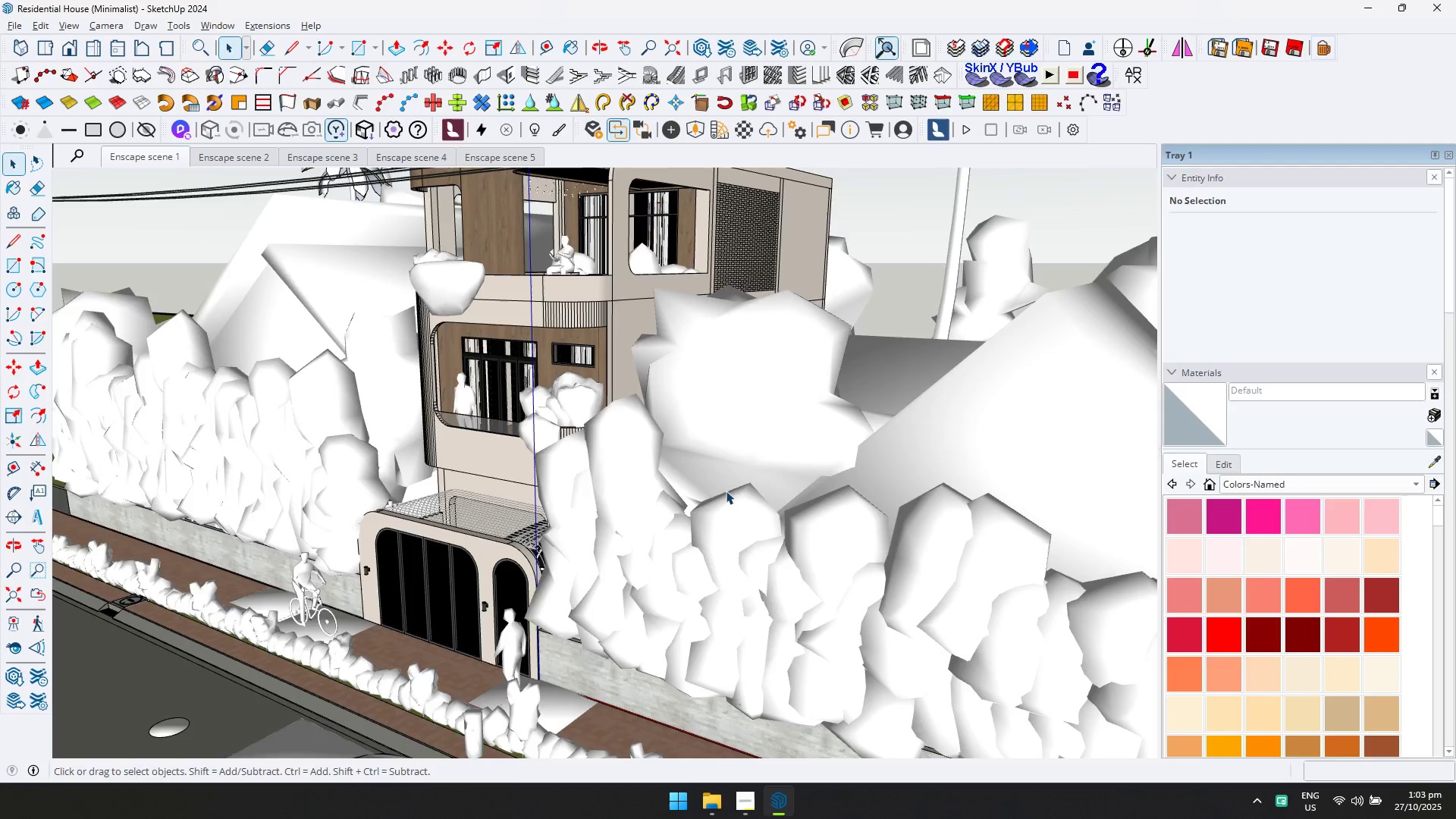 
key(Alt+Tab)
 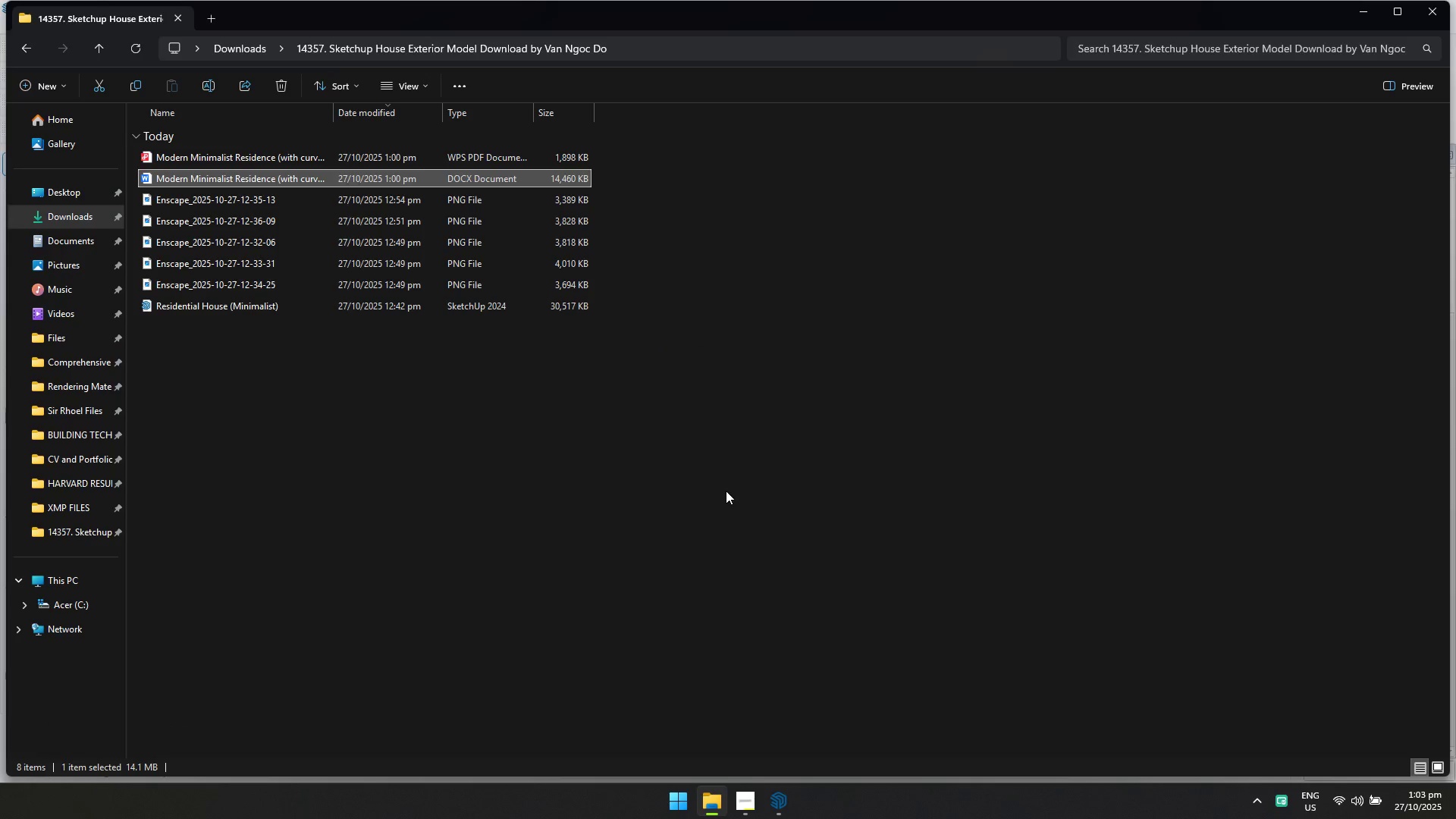 
key(Alt+AltLeft)
 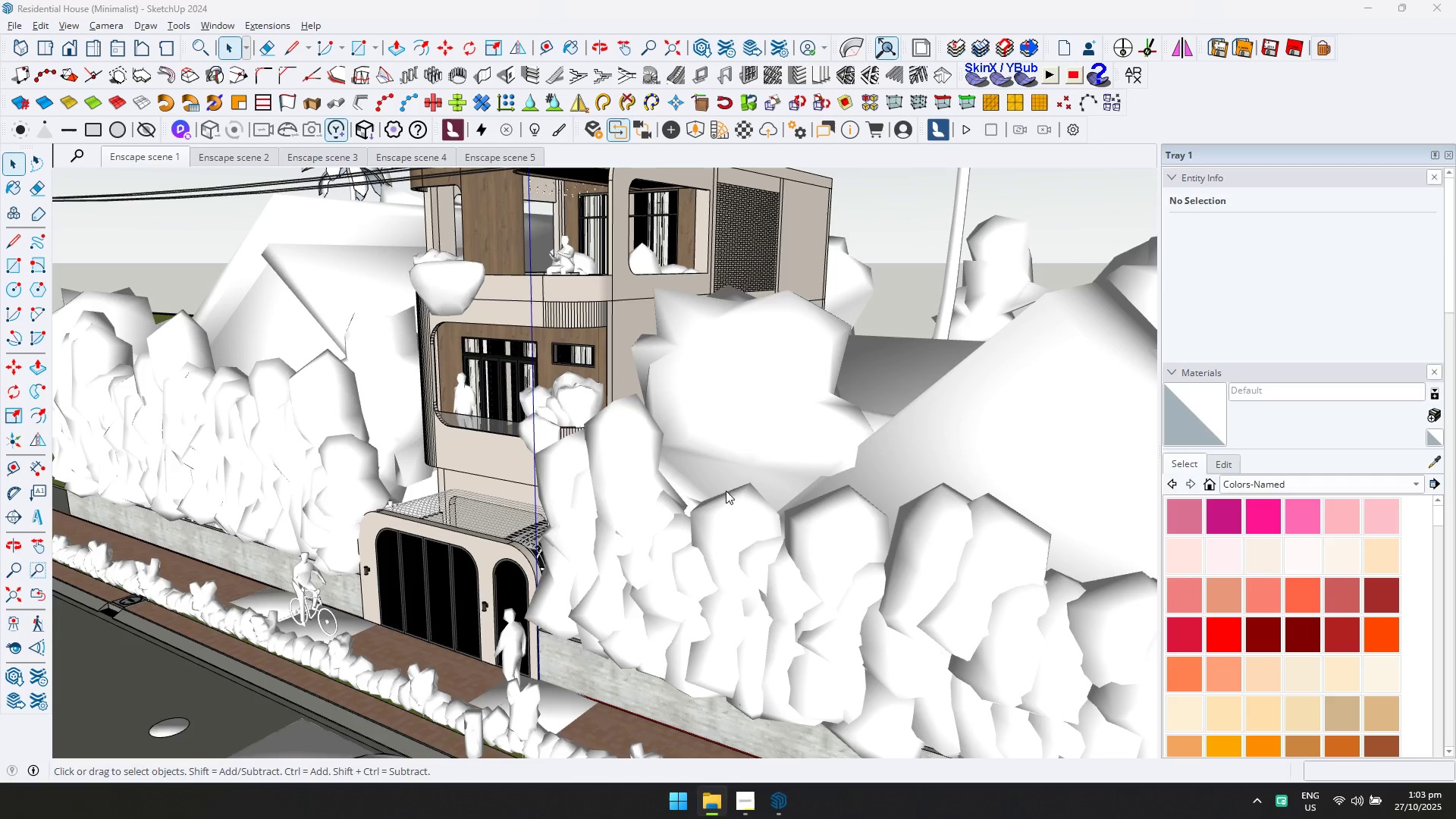 
key(Alt+Tab)
 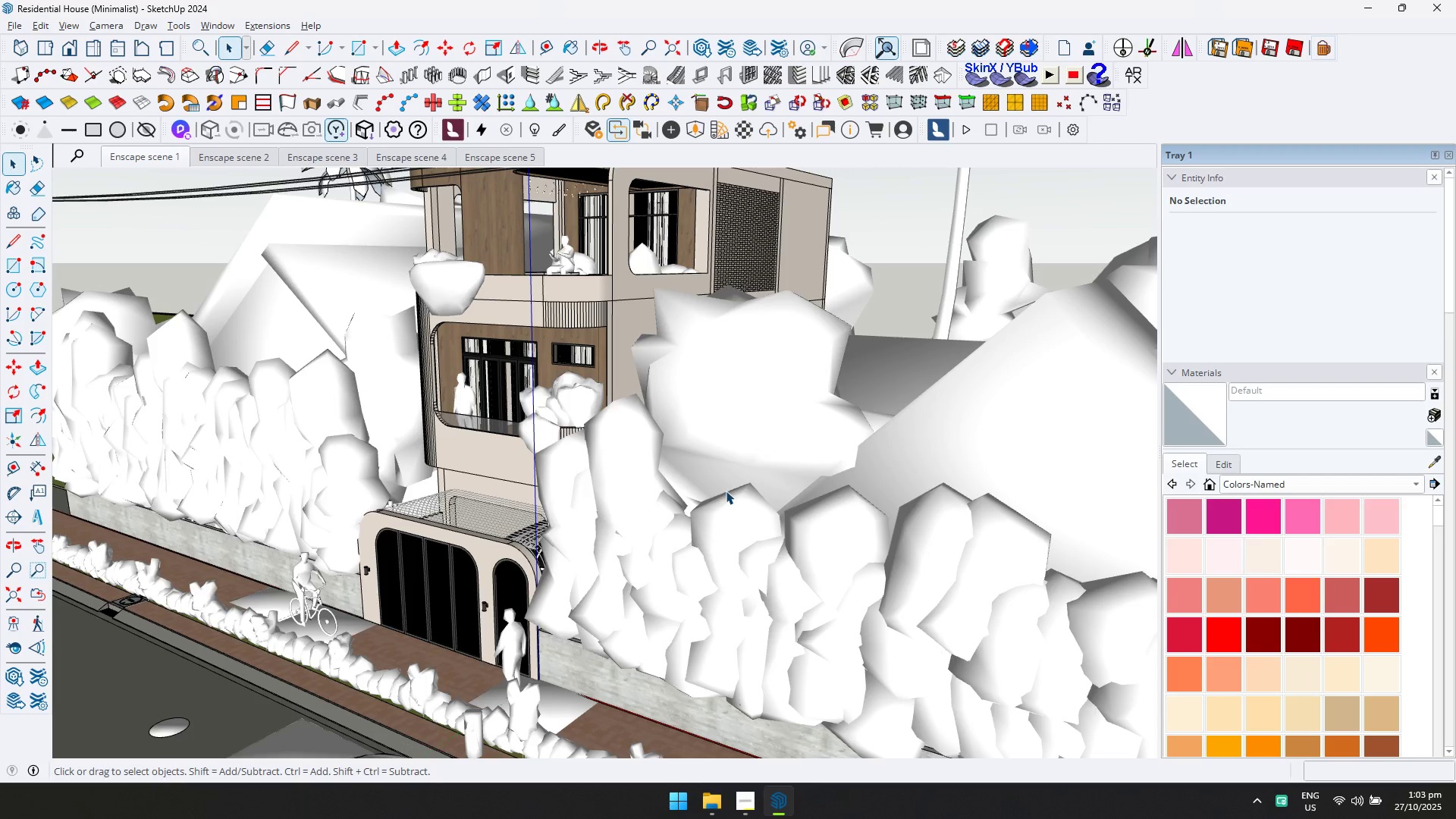 
key(Alt+AltLeft)
 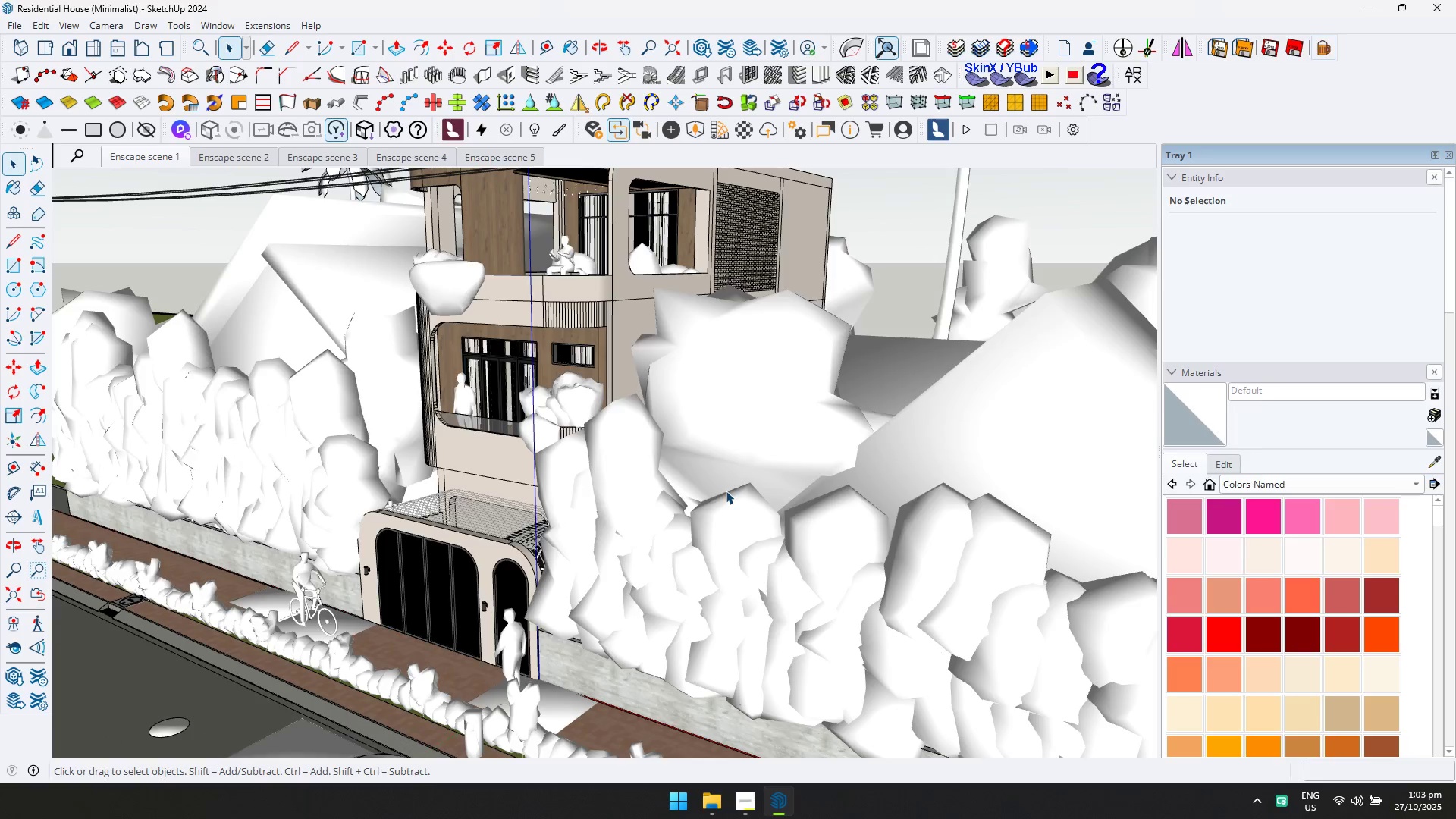 
key(Alt+Tab)
 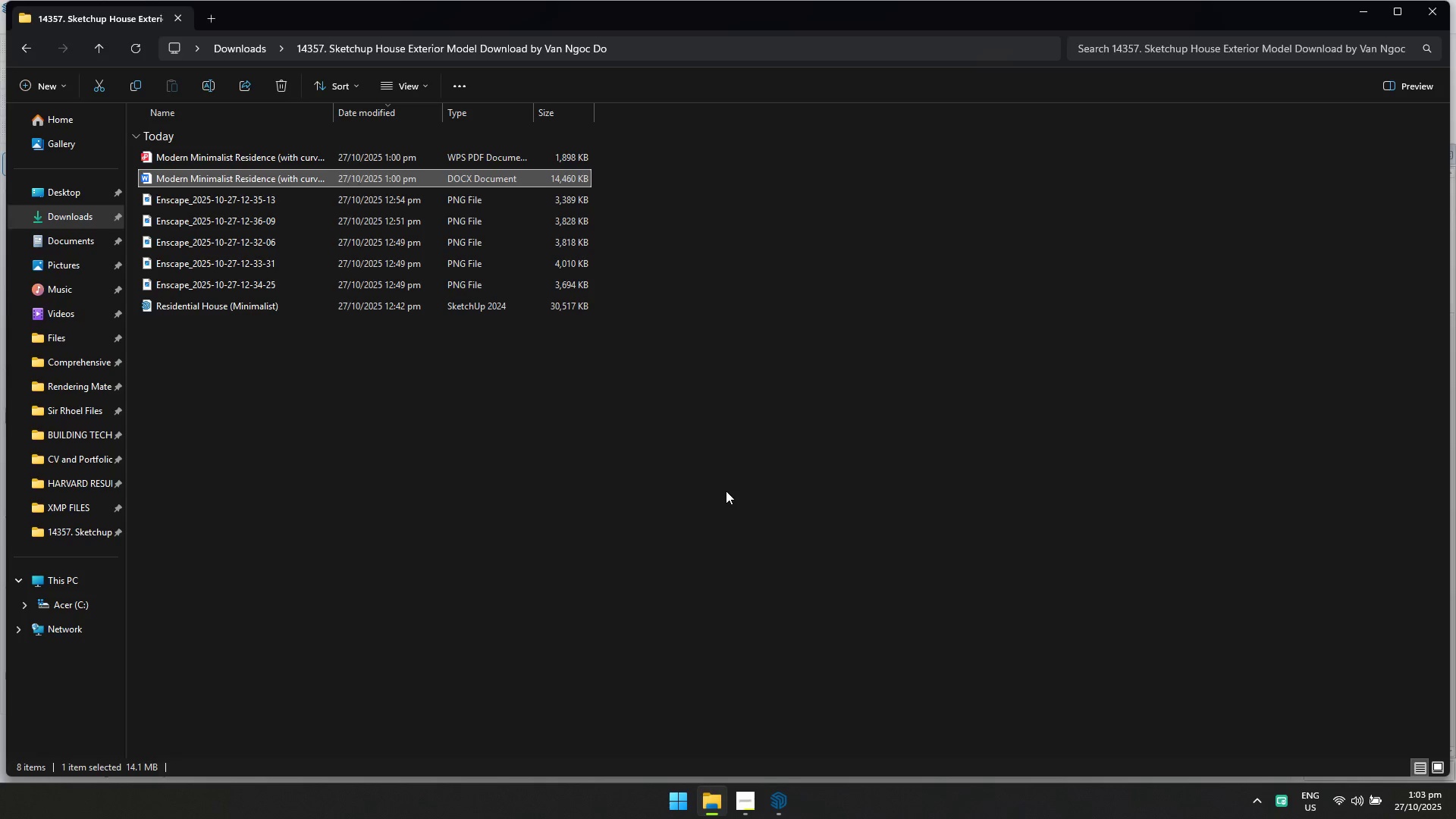 
key(Alt+AltLeft)
 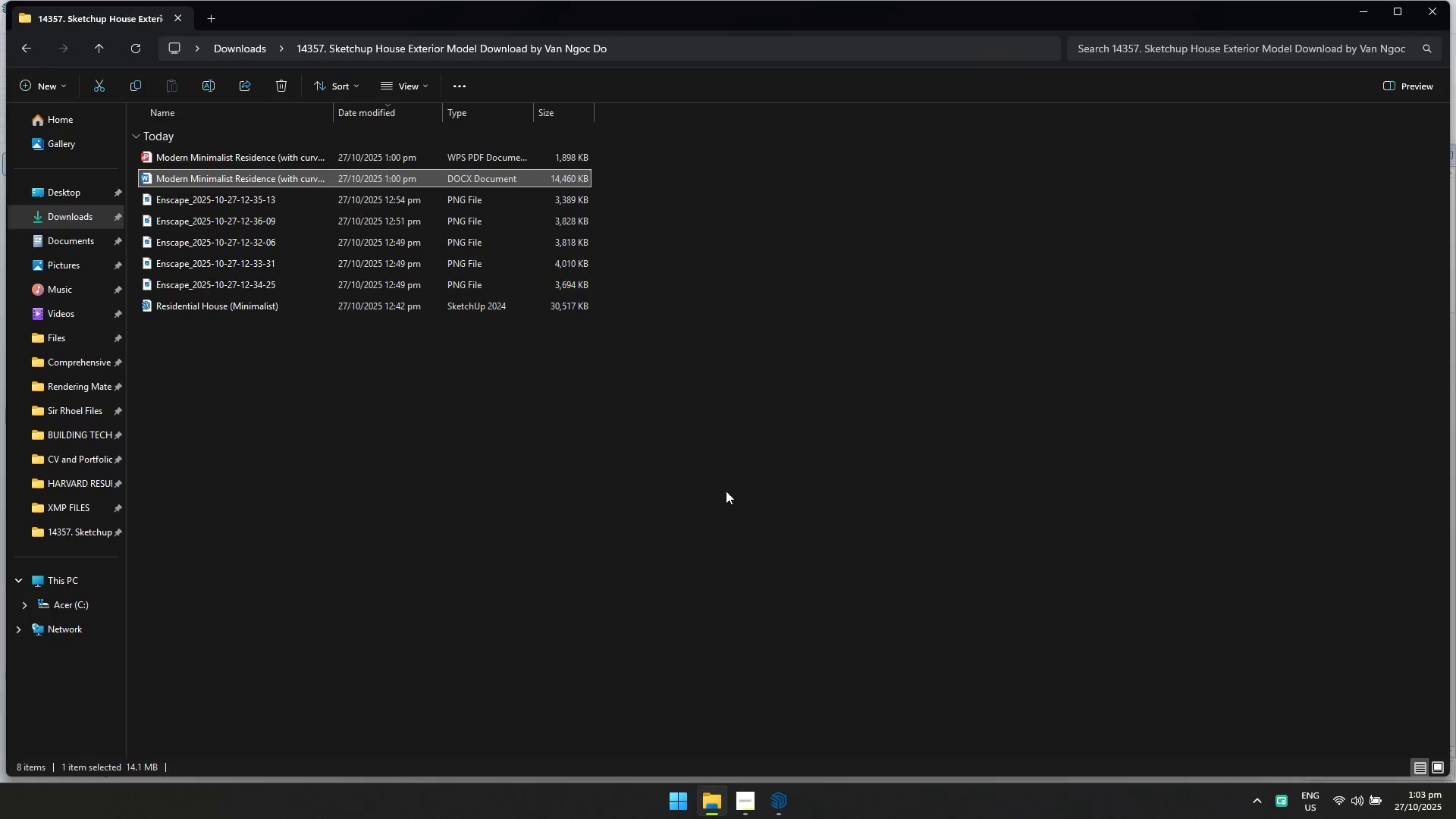 
key(Alt+Tab)
 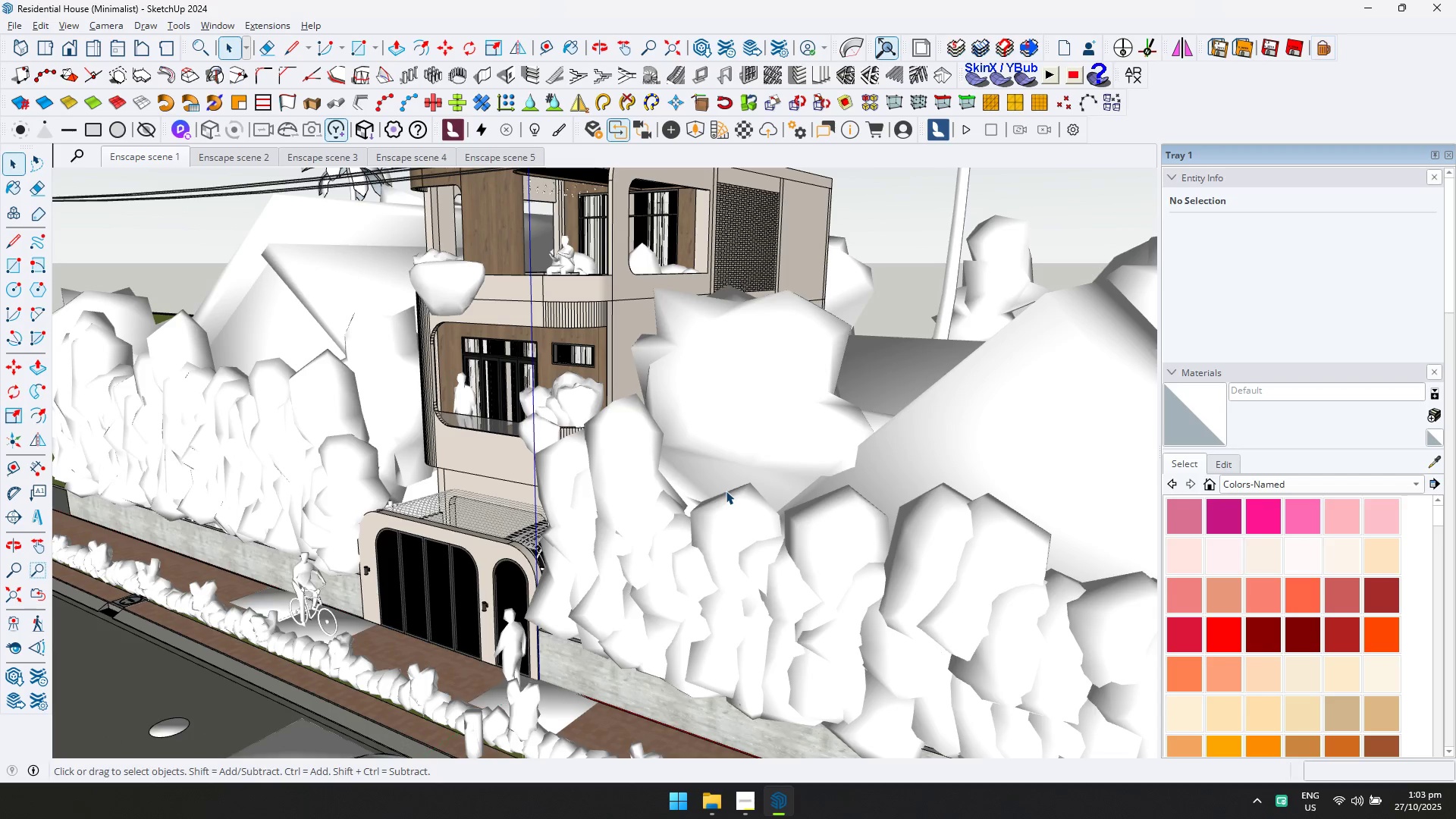 
key(Alt+AltLeft)
 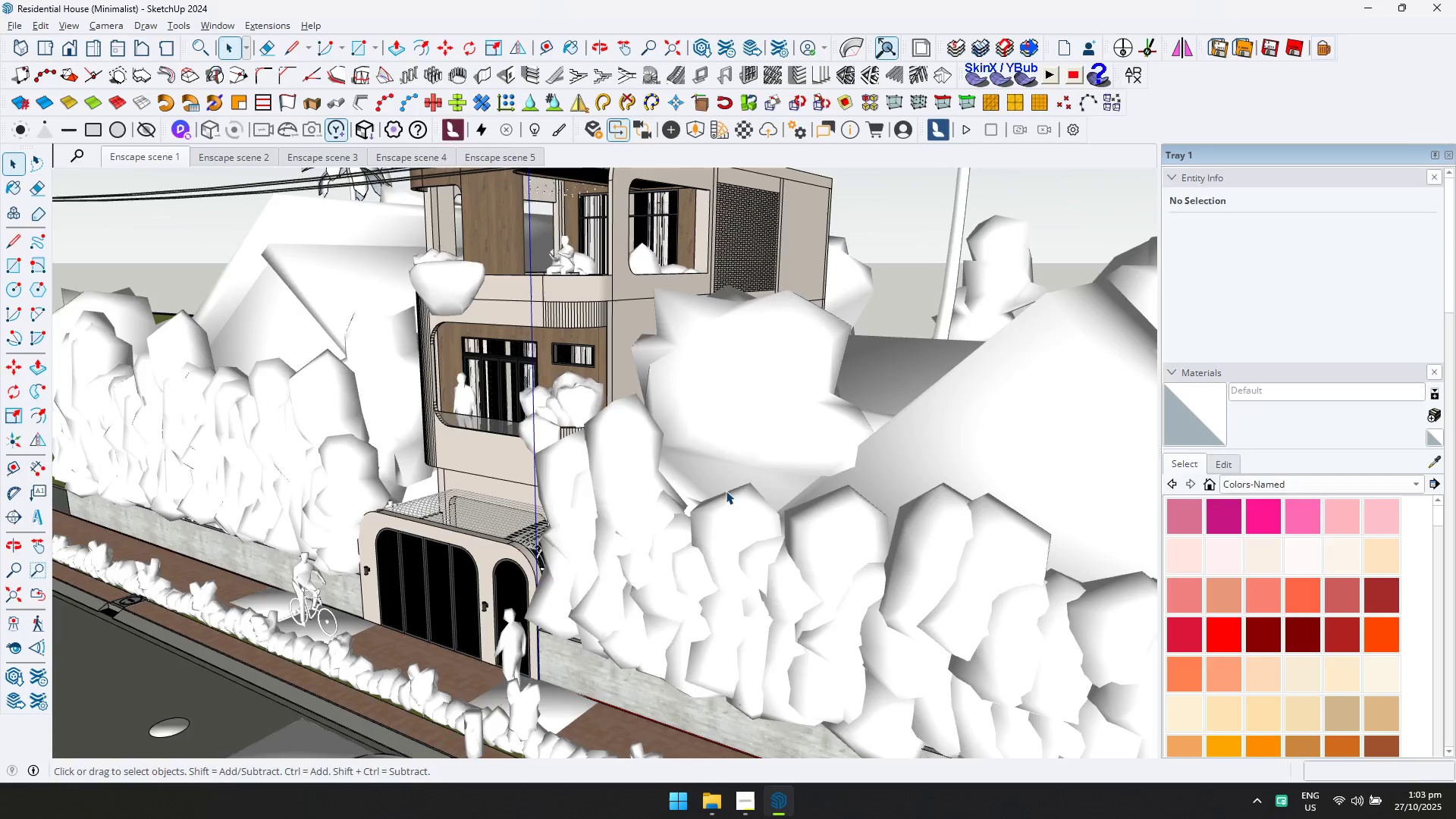 
key(Alt+Tab)